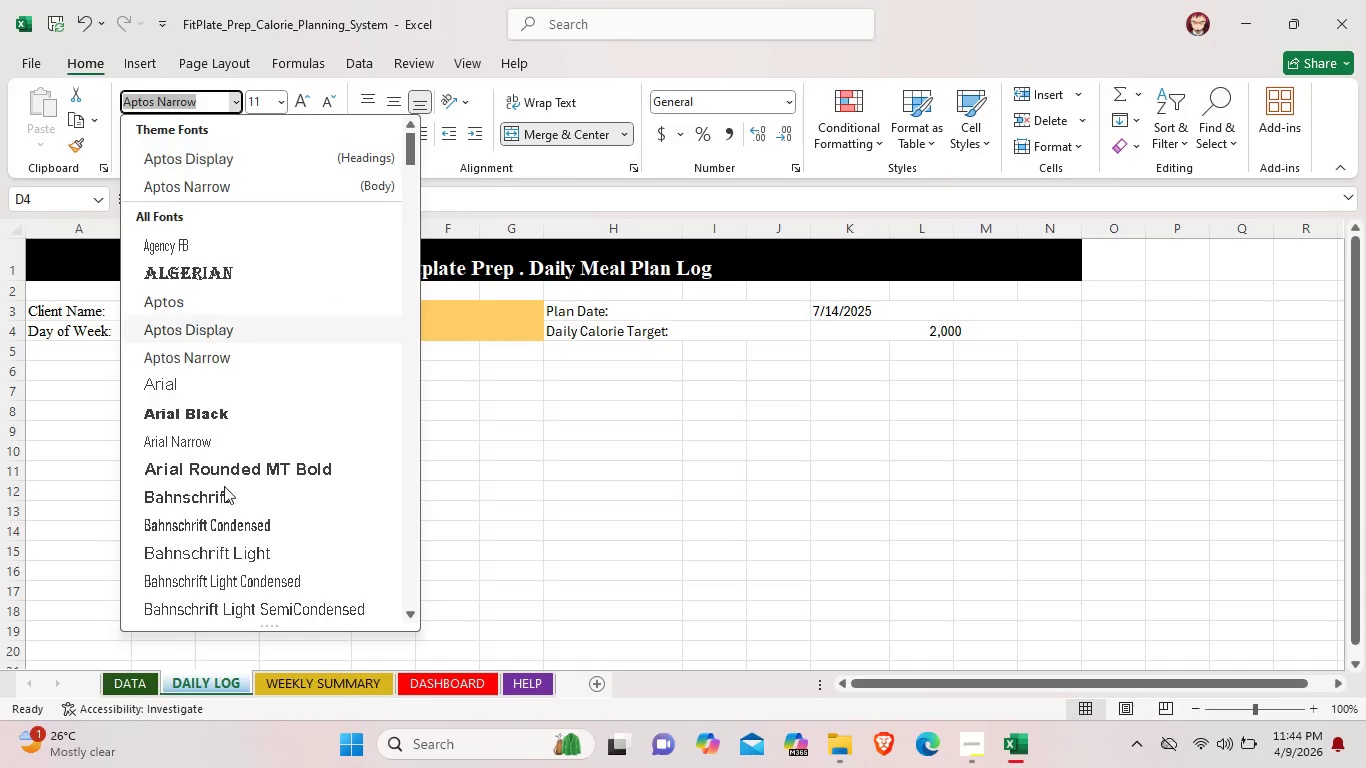 
scroll: coordinate [217, 551], scroll_direction: down, amount: 25.0
 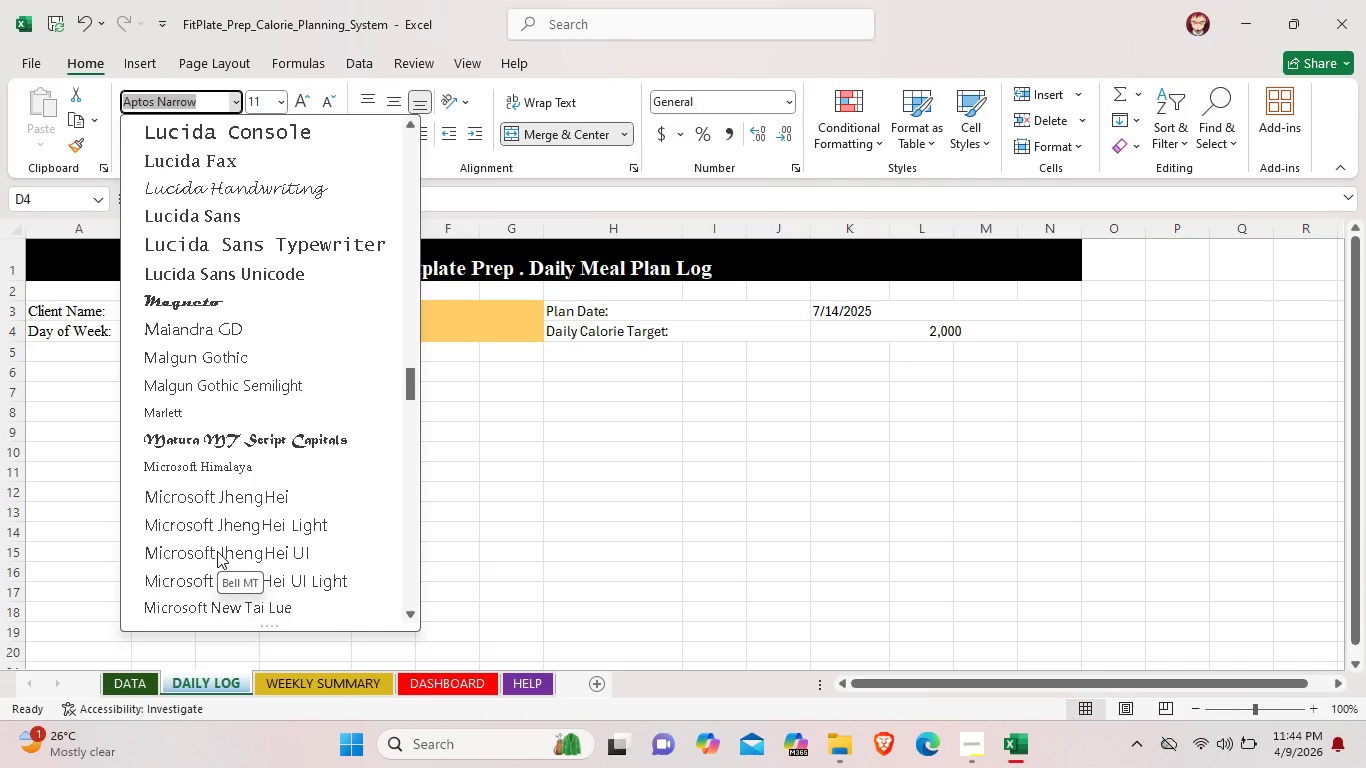 
wait(6.02)
 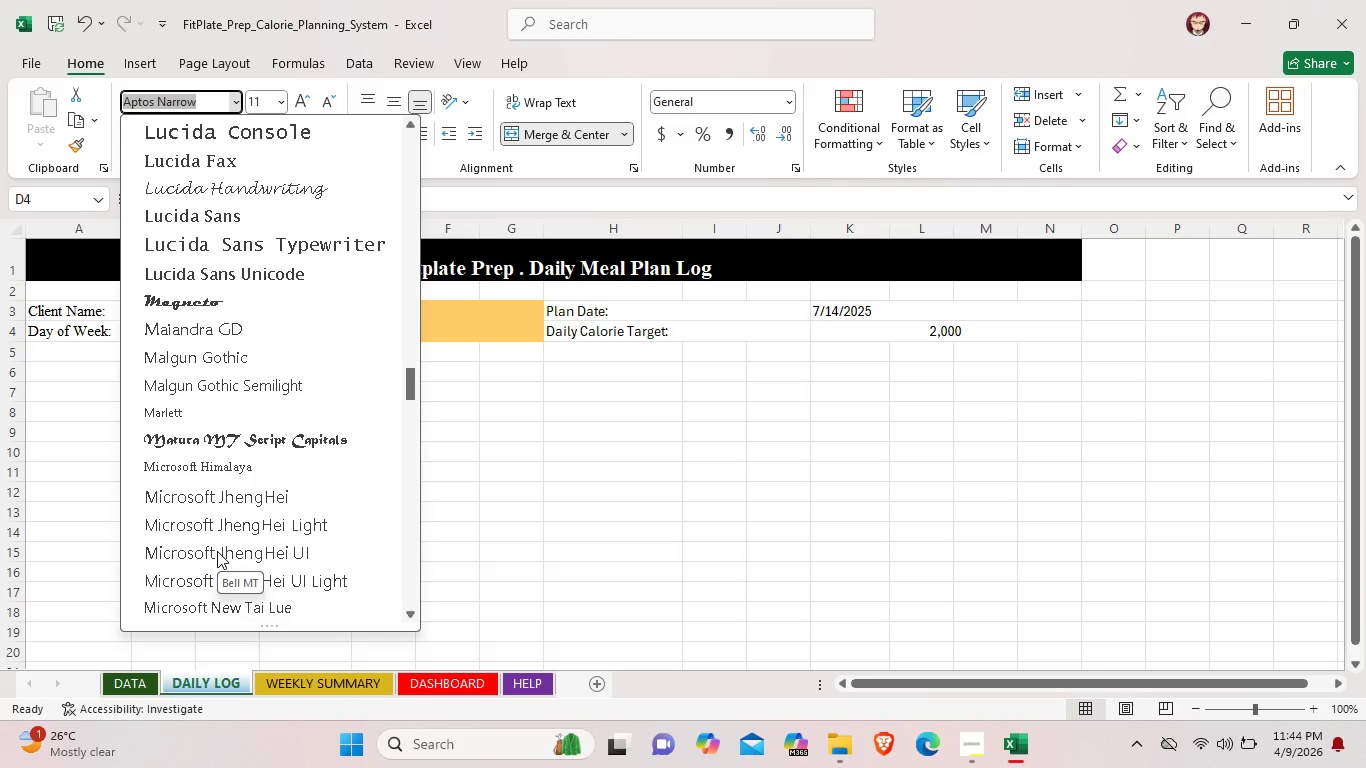 
scroll: coordinate [213, 561], scroll_direction: down, amount: 24.0
 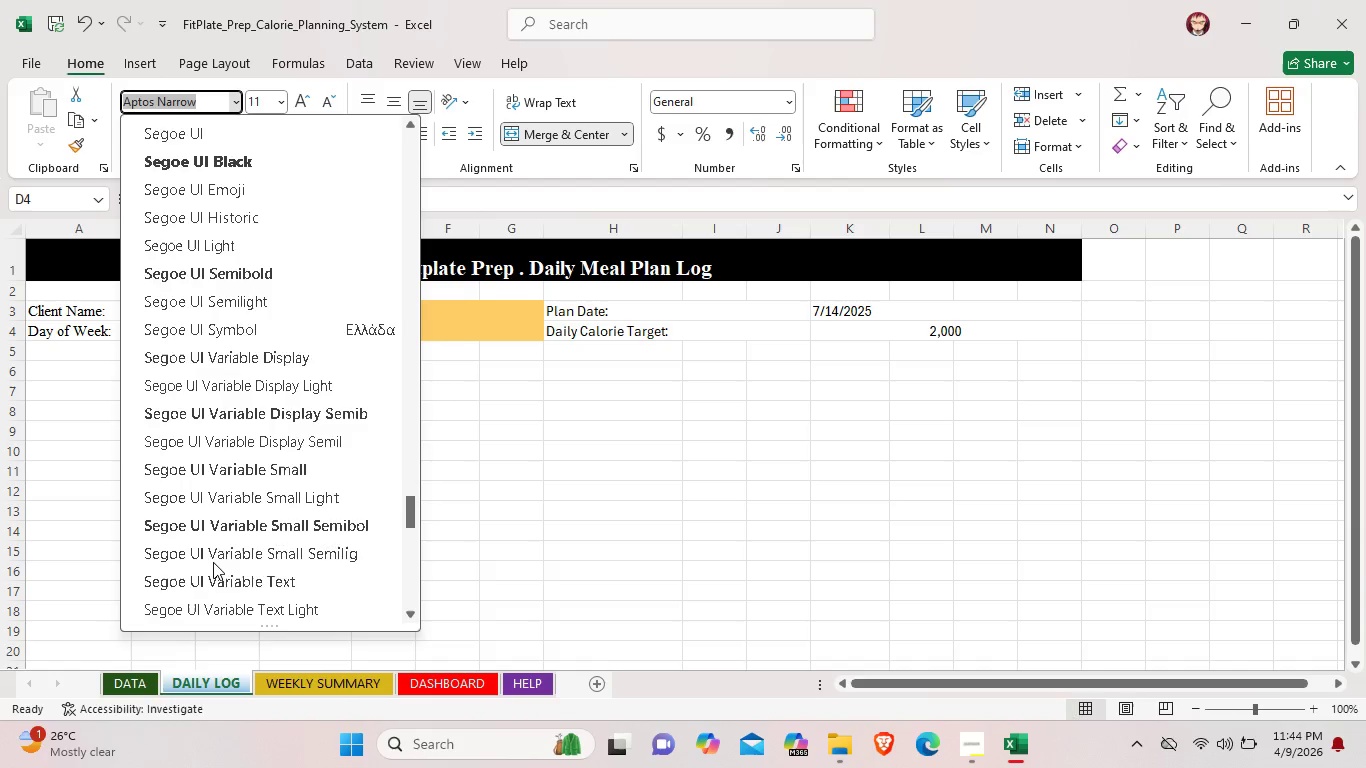 
scroll: coordinate [213, 562], scroll_direction: up, amount: 9.0
 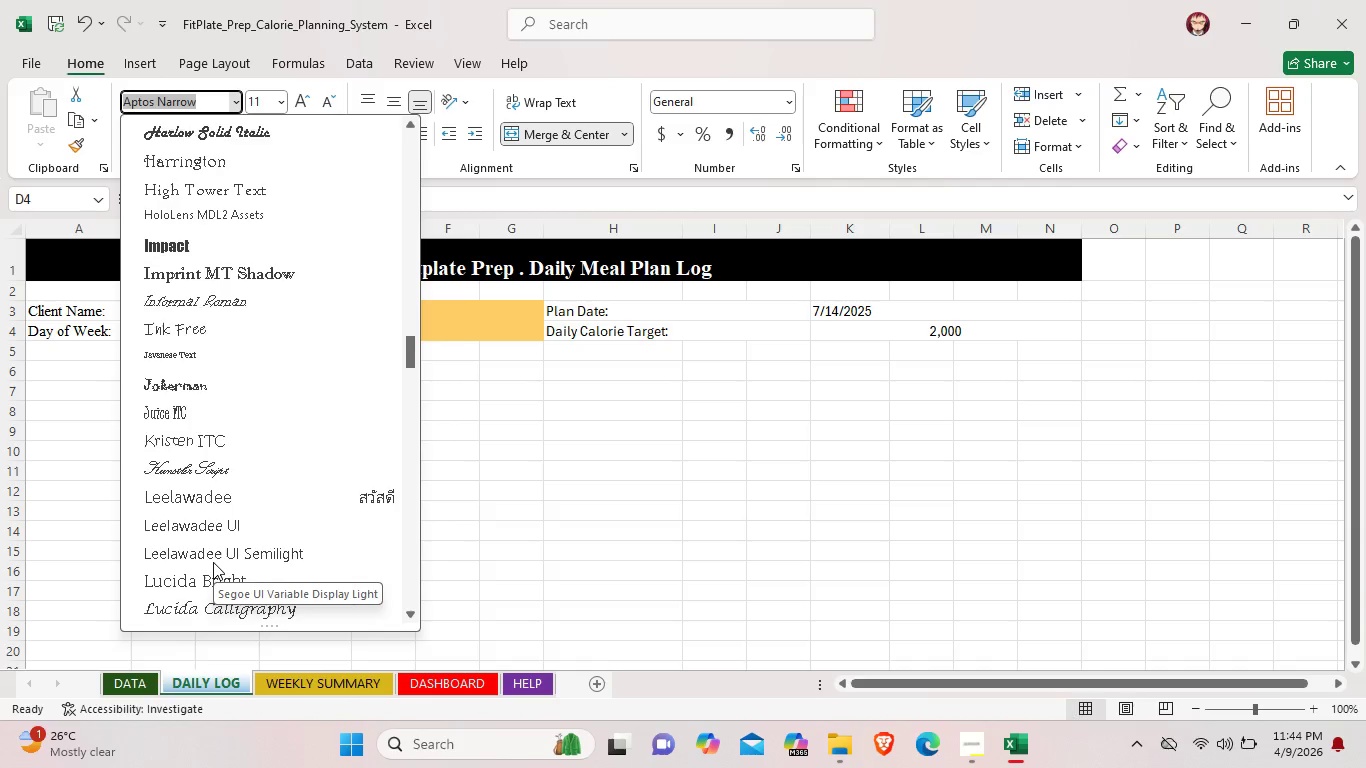 
scroll: coordinate [214, 562], scroll_direction: down, amount: 54.0
 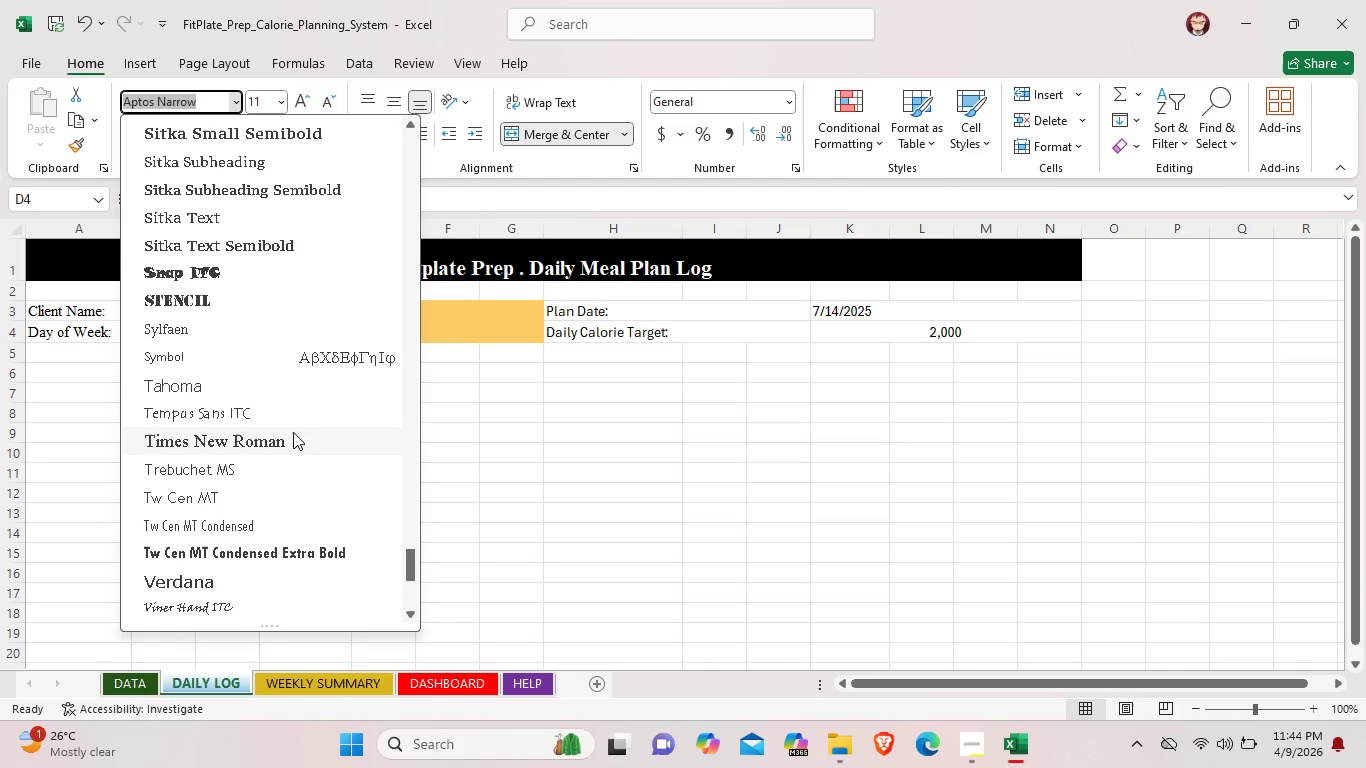 
left_click([293, 432])
 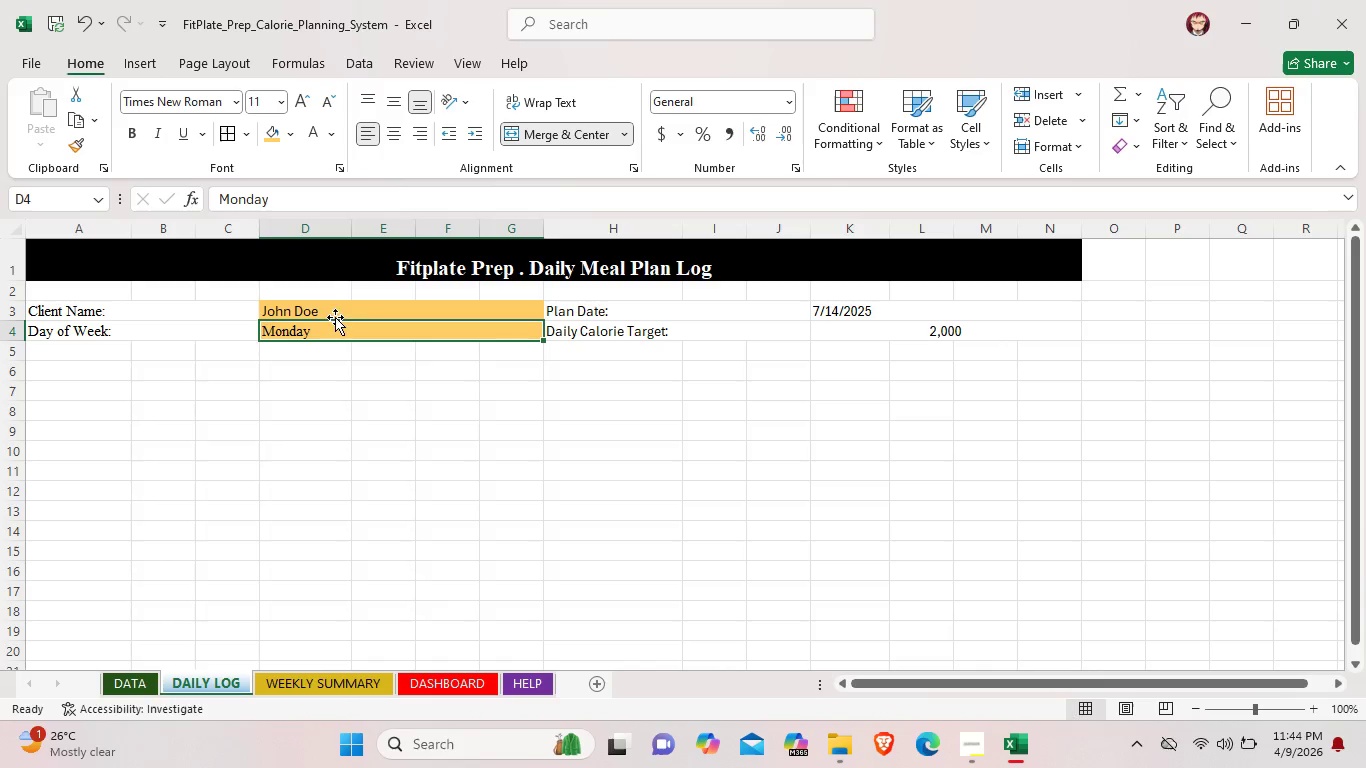 
left_click([338, 305])
 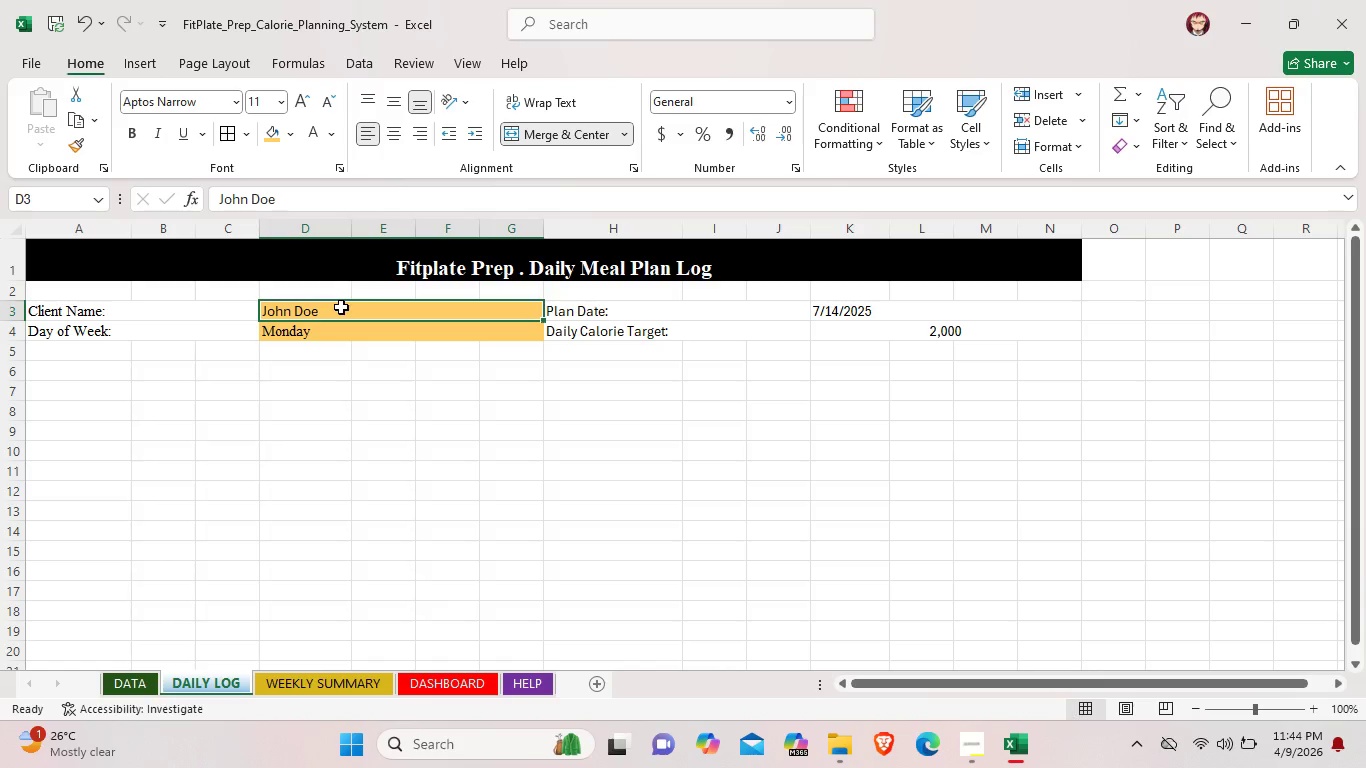 
left_click([235, 96])
 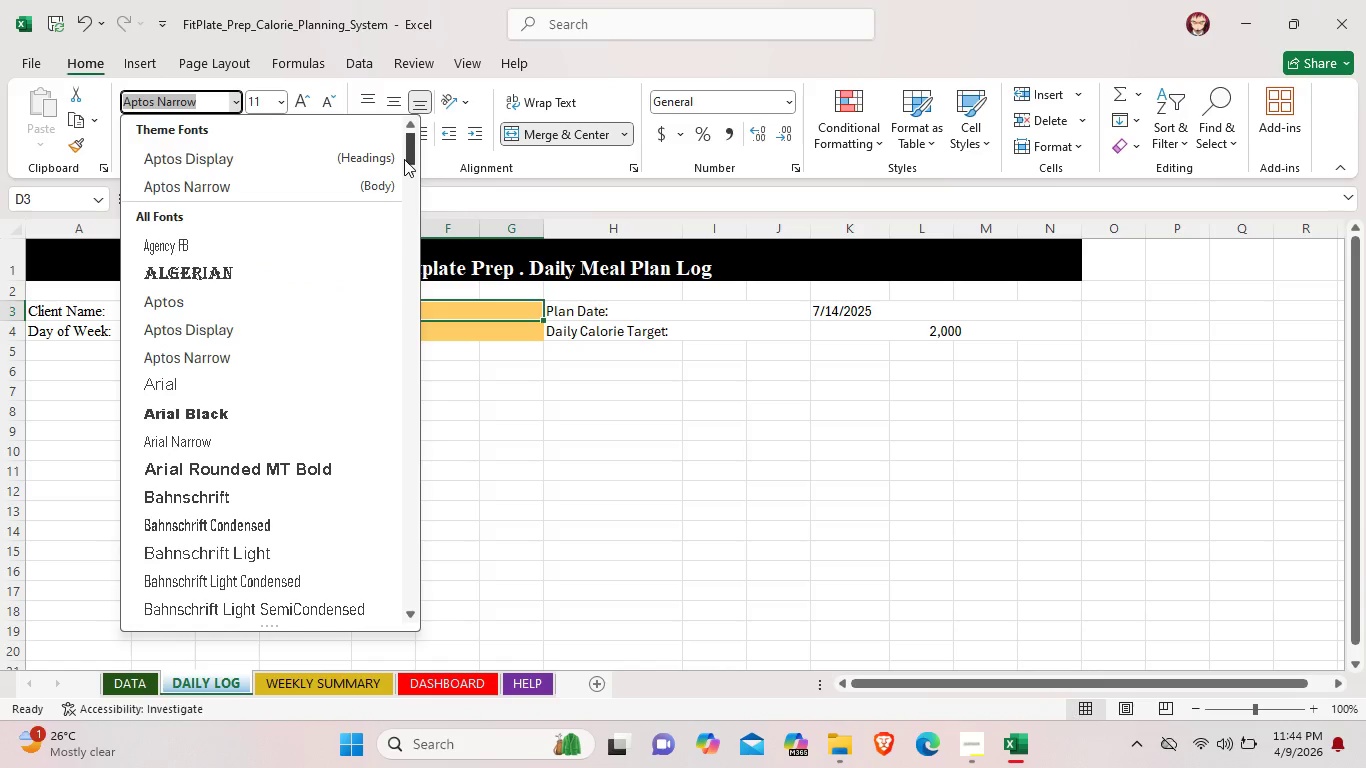 
left_click_drag(start_coordinate=[412, 147], to_coordinate=[405, 569])
 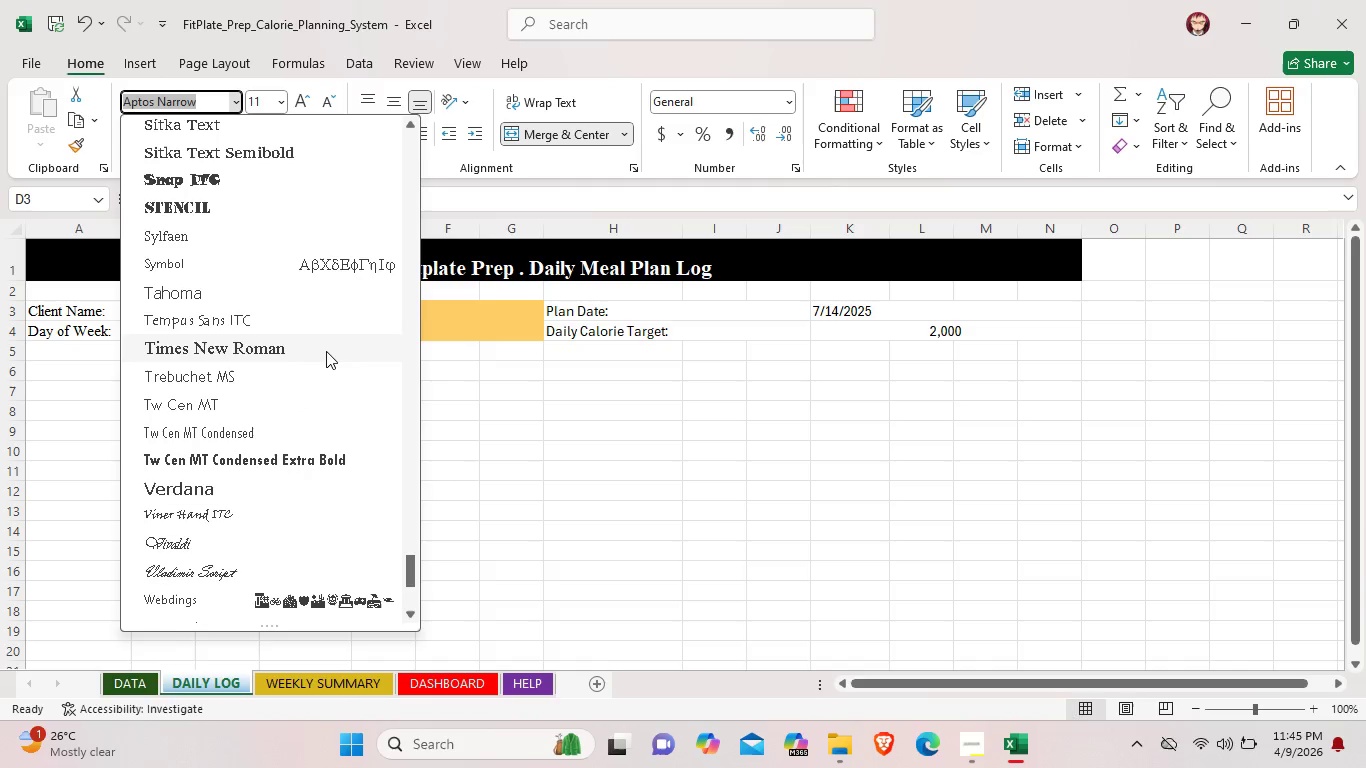 
left_click([326, 351])
 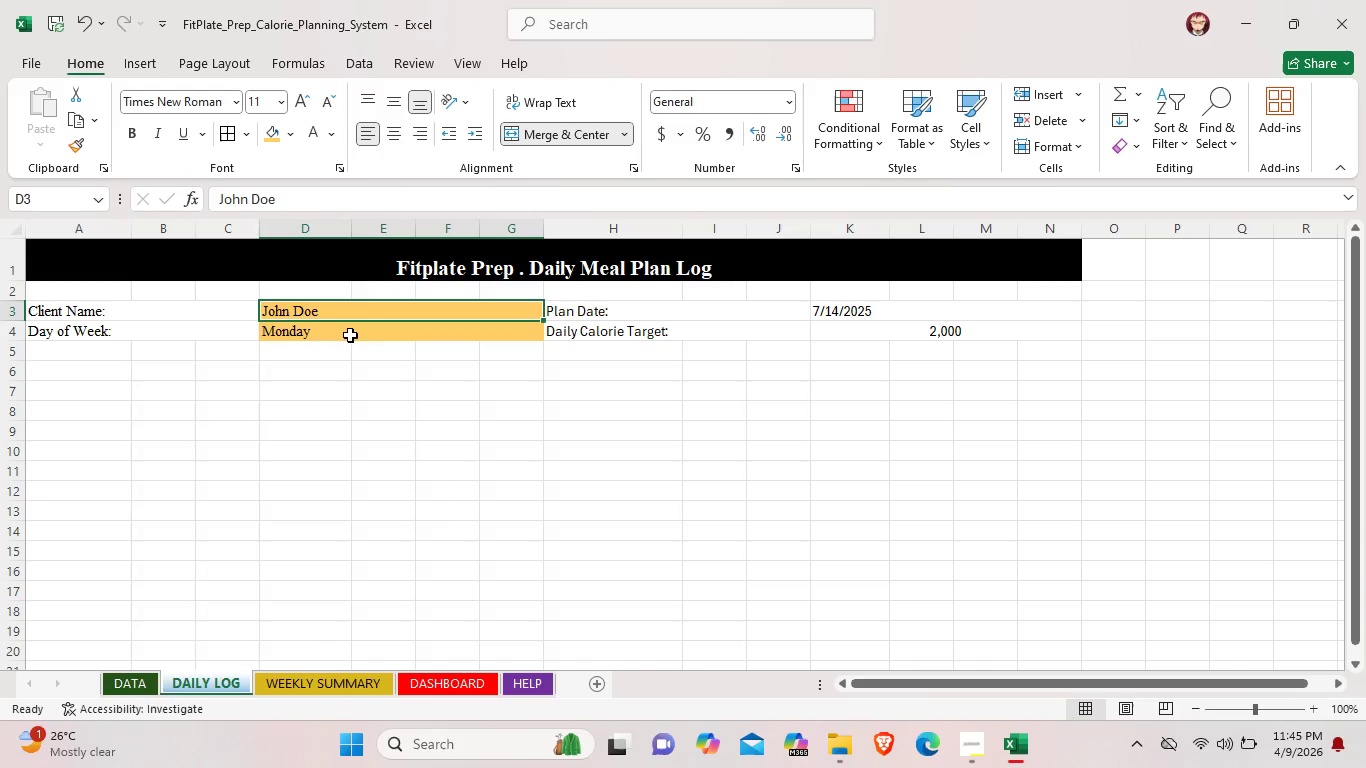 
left_click([350, 335])
 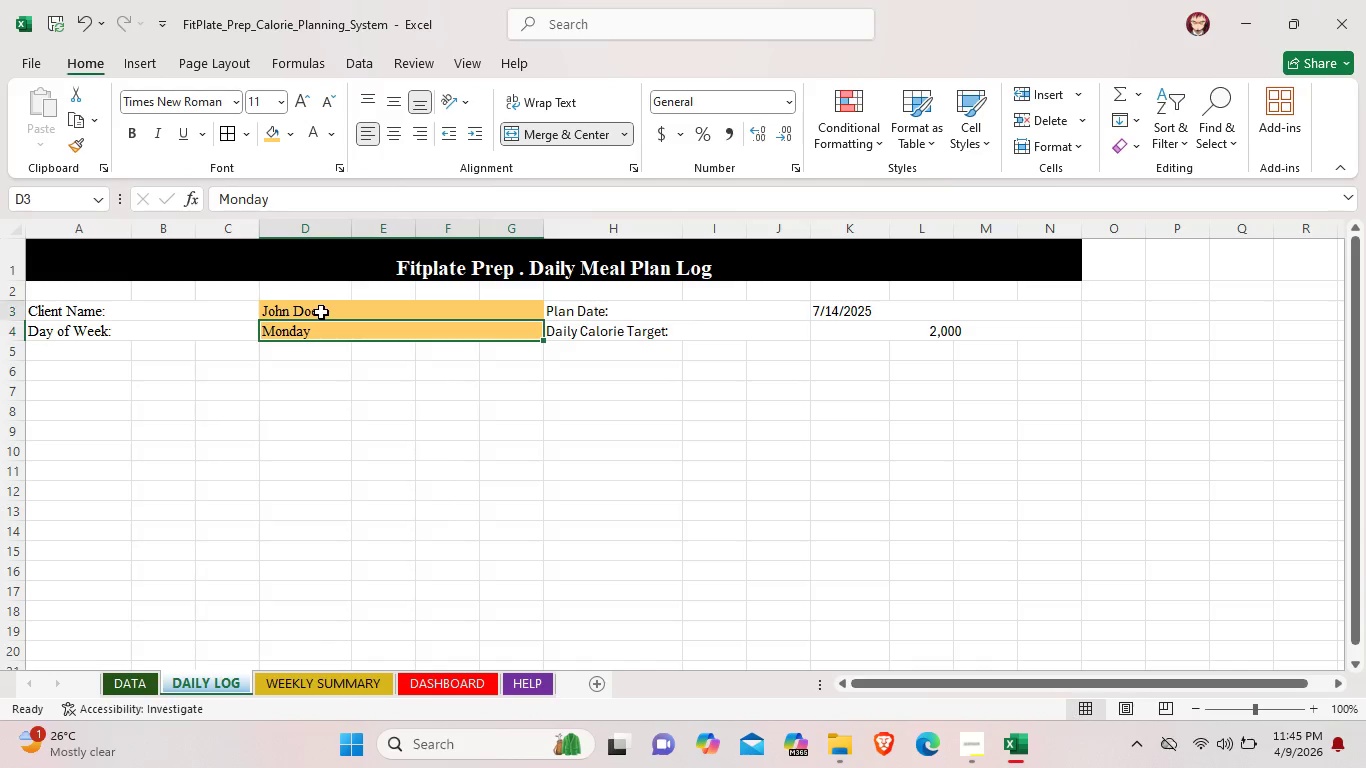 
double_click([321, 312])
 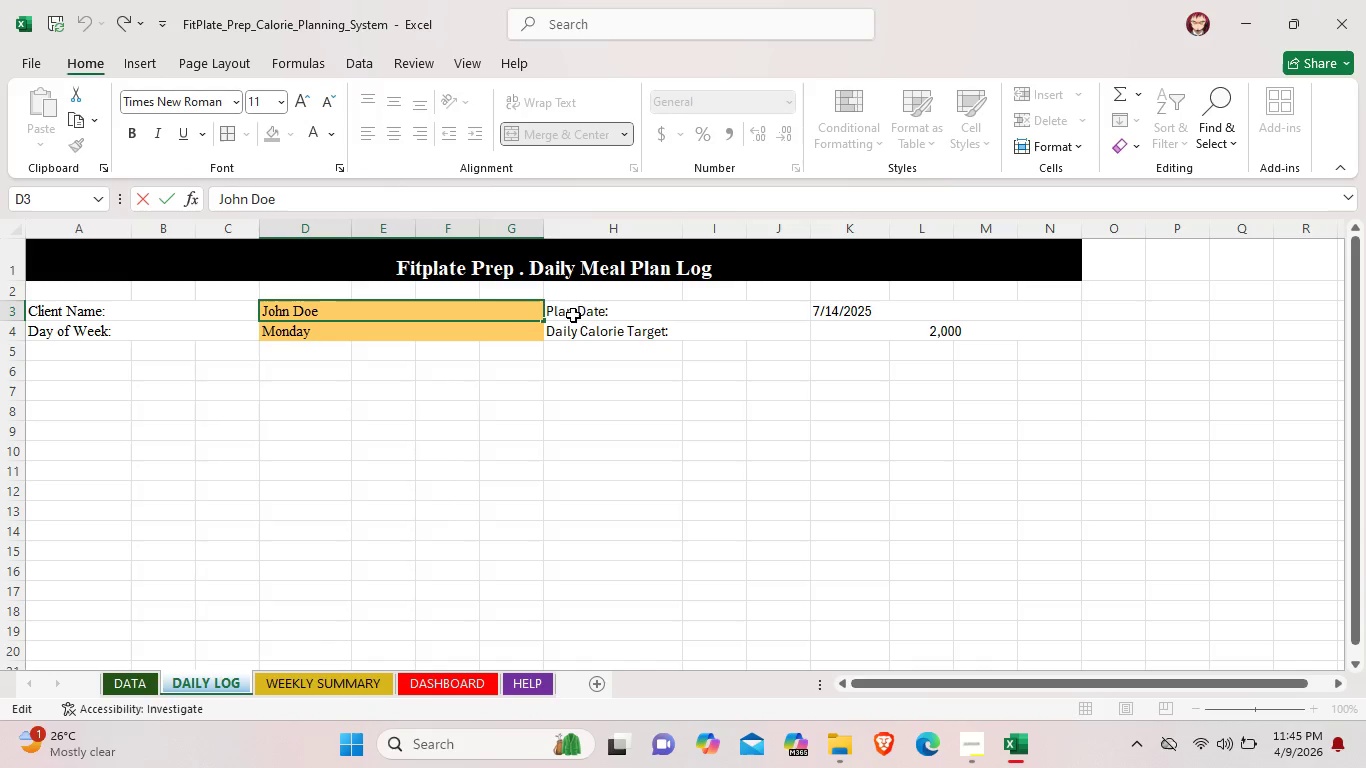 
left_click([592, 315])
 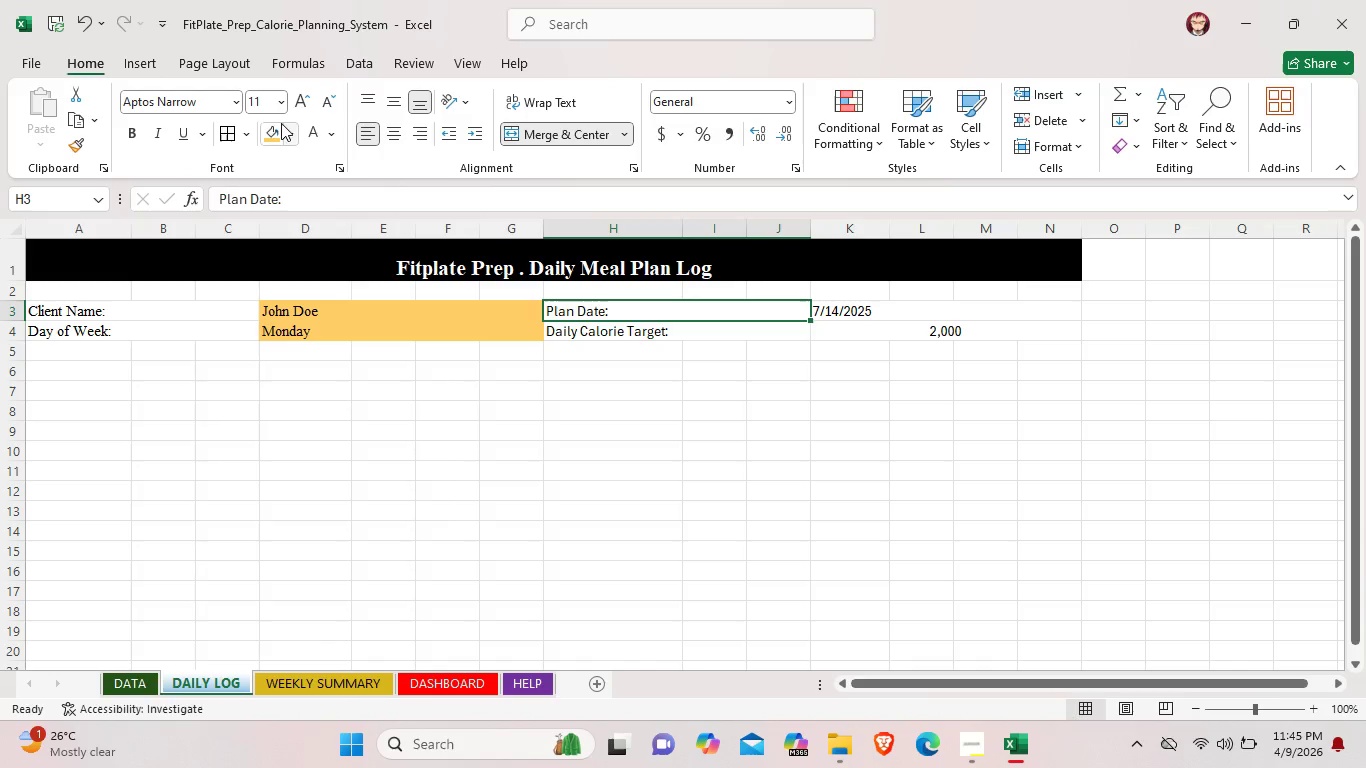 
left_click([236, 95])
 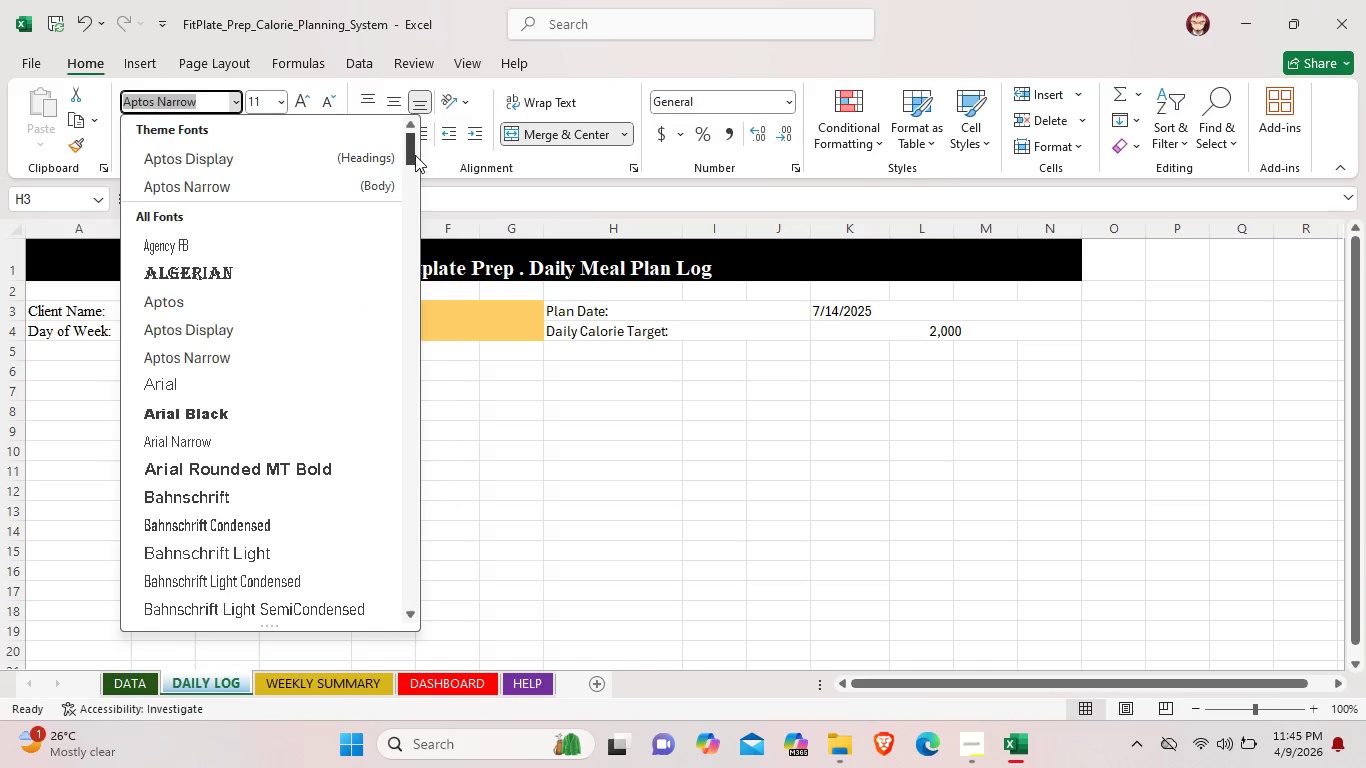 
left_click_drag(start_coordinate=[415, 149], to_coordinate=[408, 565])
 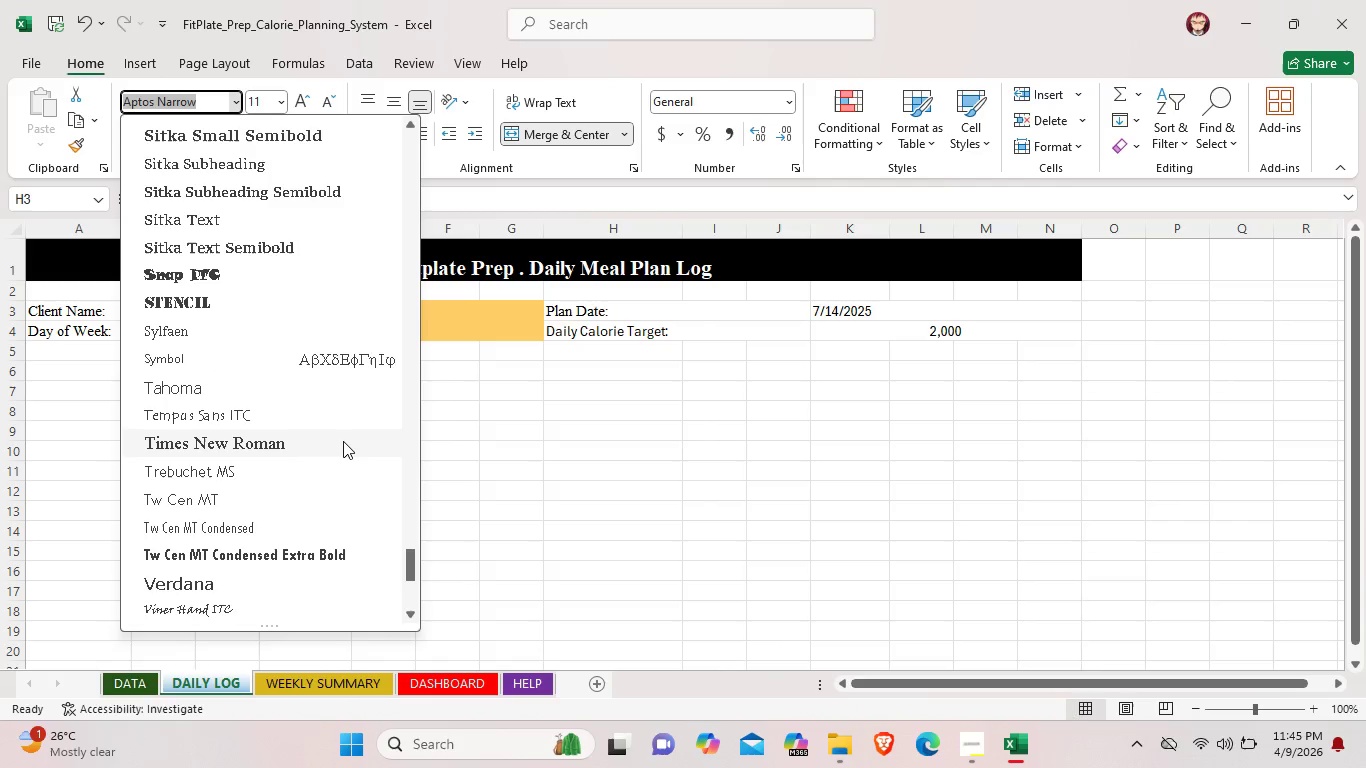 
left_click([342, 440])
 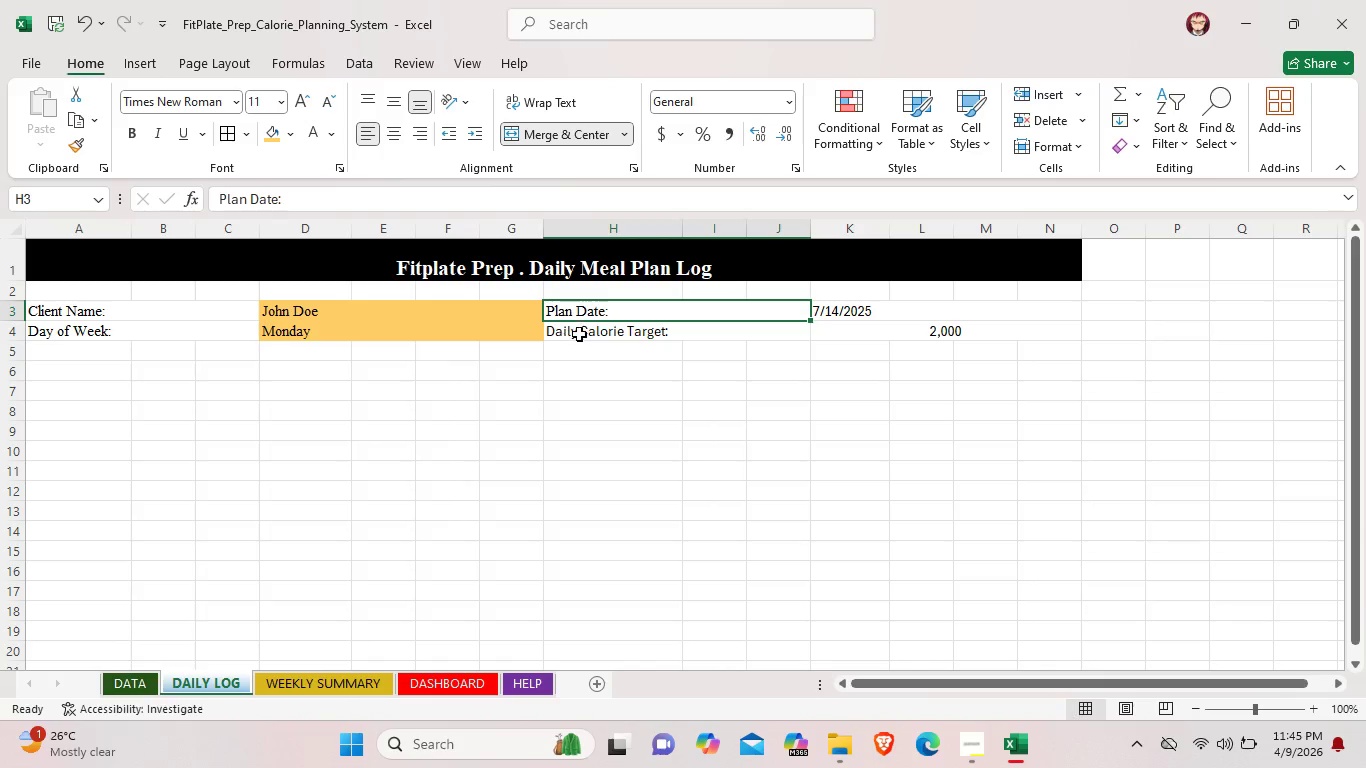 
left_click([579, 334])
 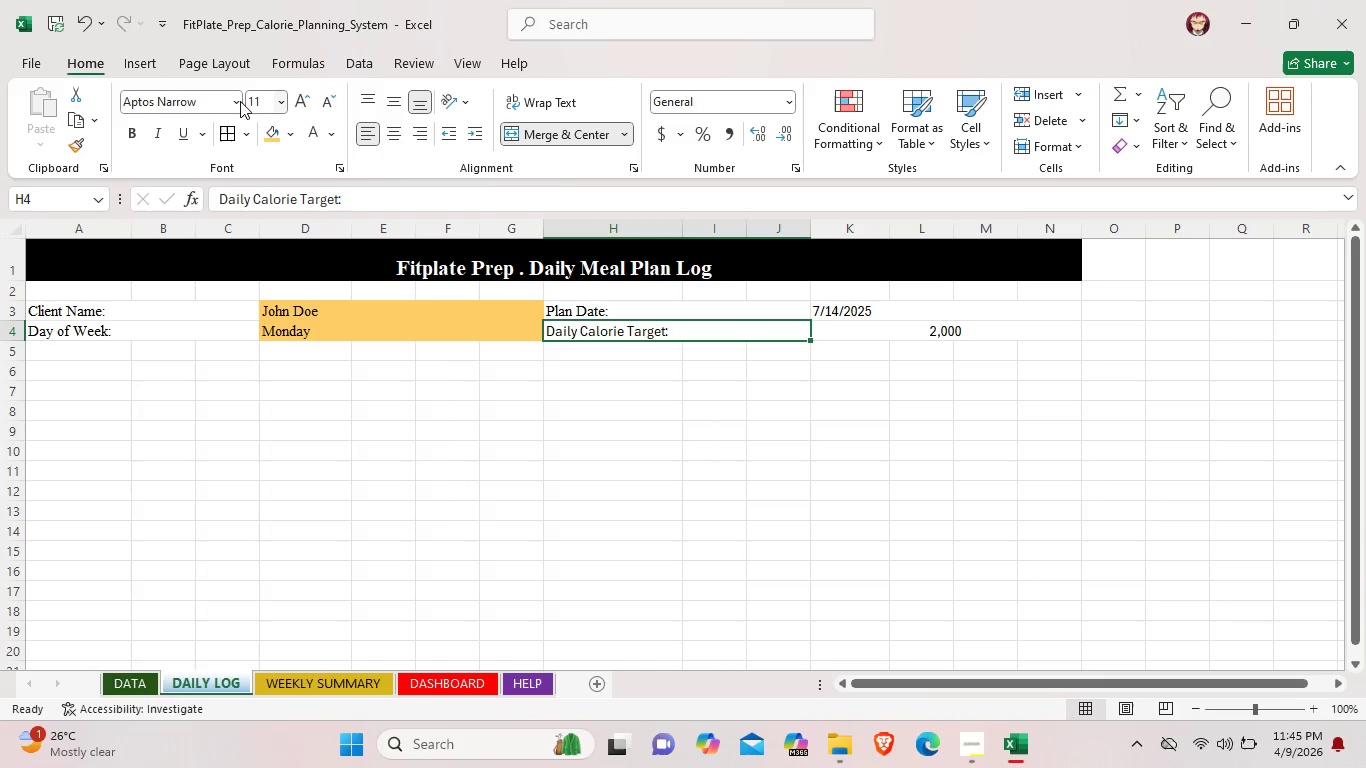 
left_click([237, 96])
 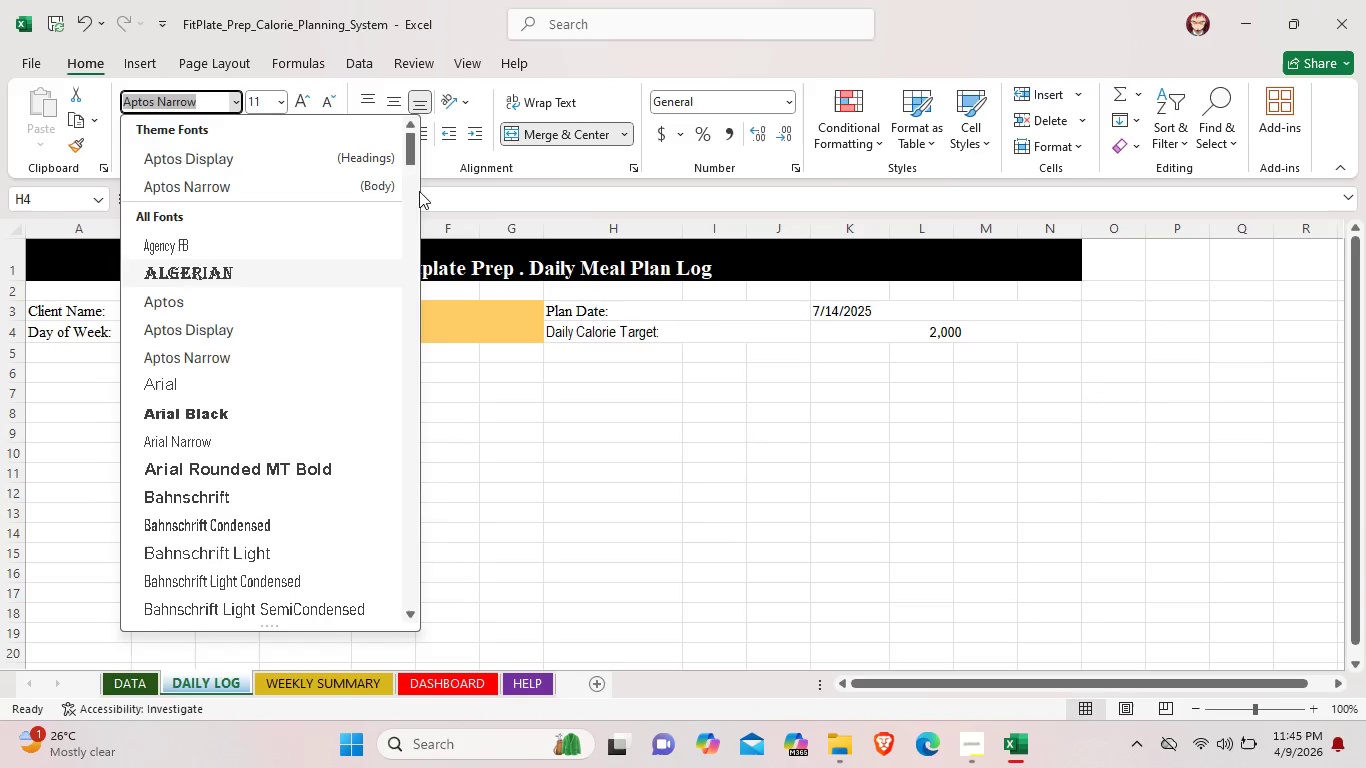 
left_click_drag(start_coordinate=[410, 145], to_coordinate=[404, 530])
 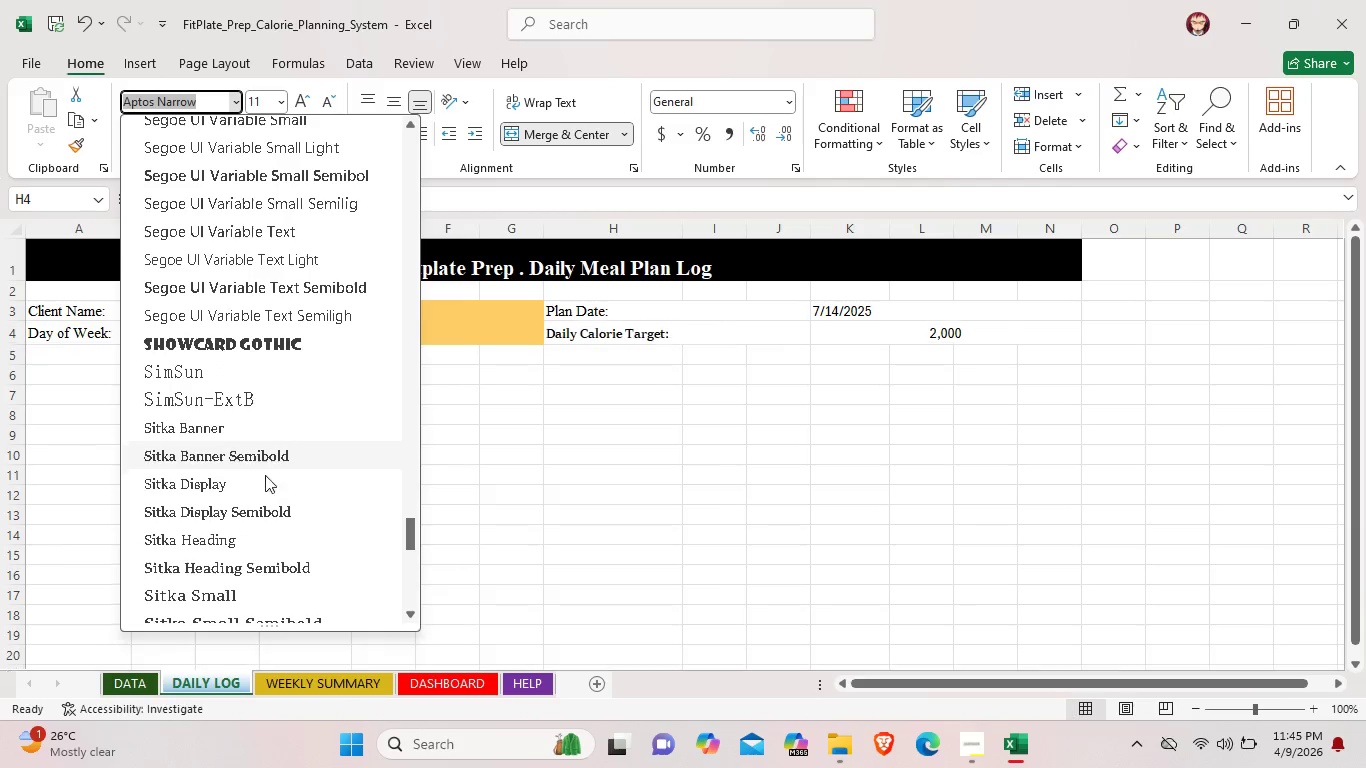 
scroll: coordinate [205, 591], scroll_direction: down, amount: 2.0
 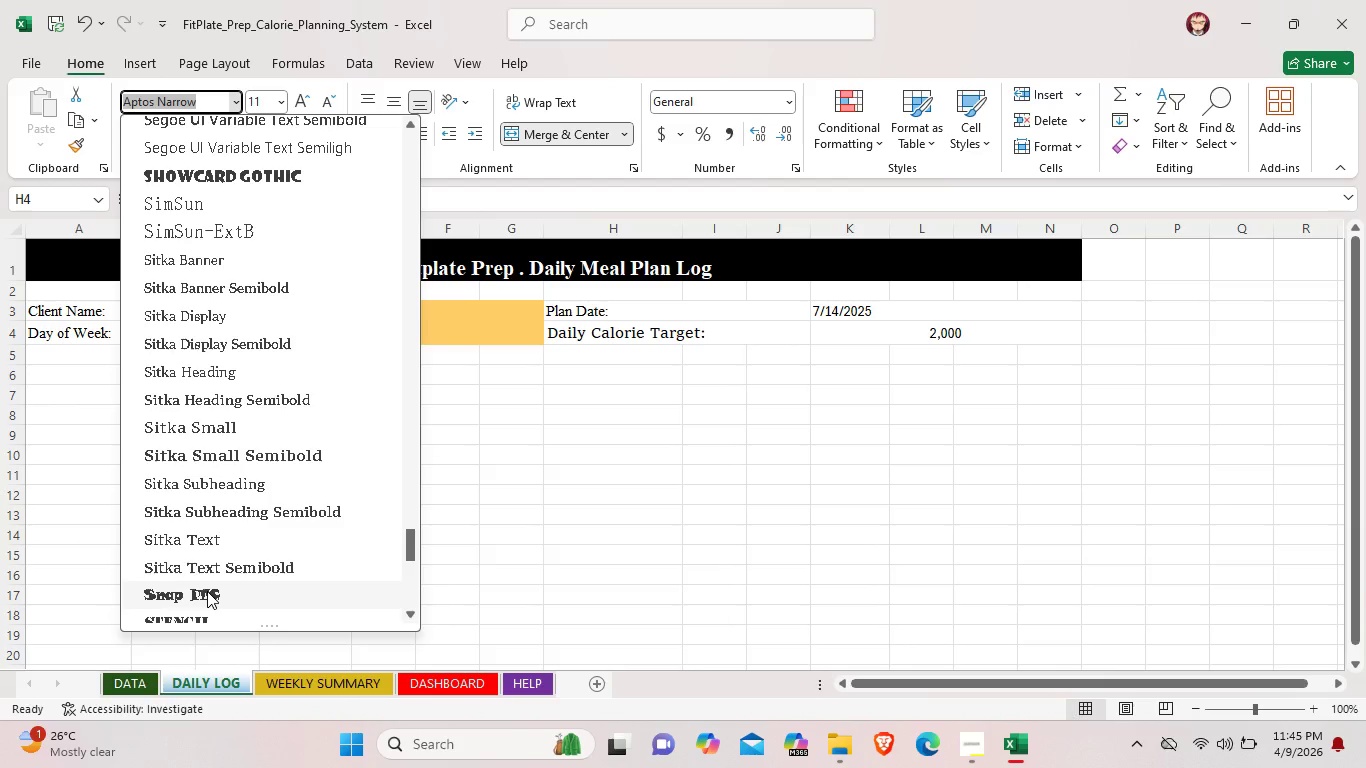 
scroll: coordinate [208, 590], scroll_direction: up, amount: 21.0
 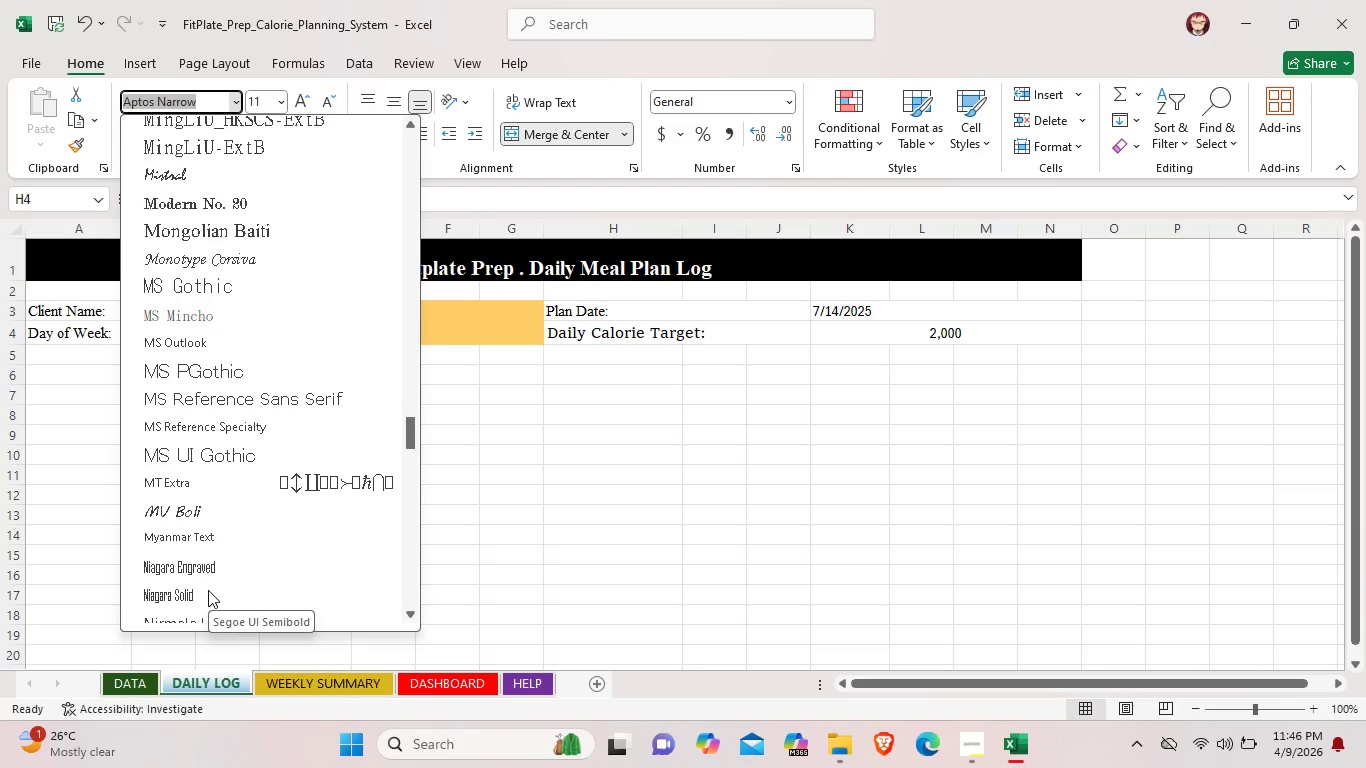 
scroll: coordinate [208, 590], scroll_direction: down, amount: 4.0
 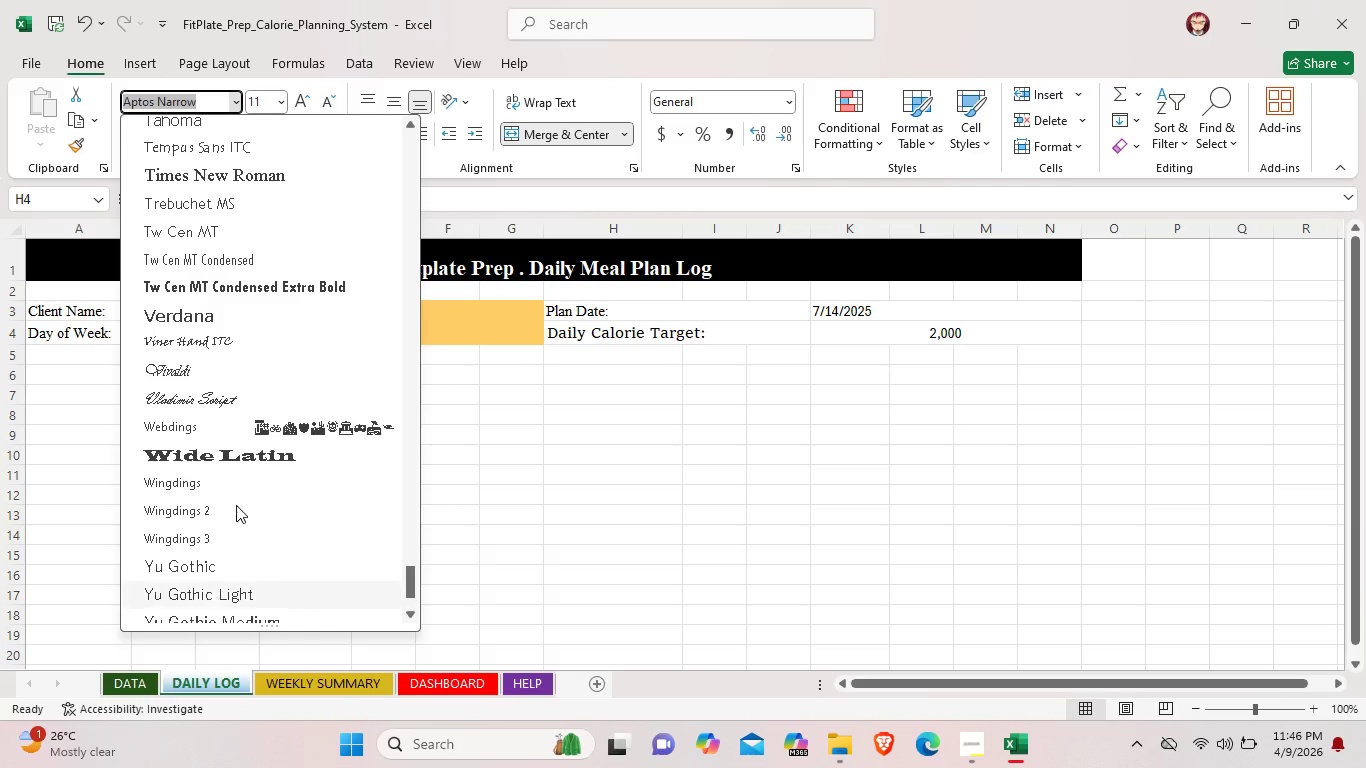 
left_click([312, 171])
 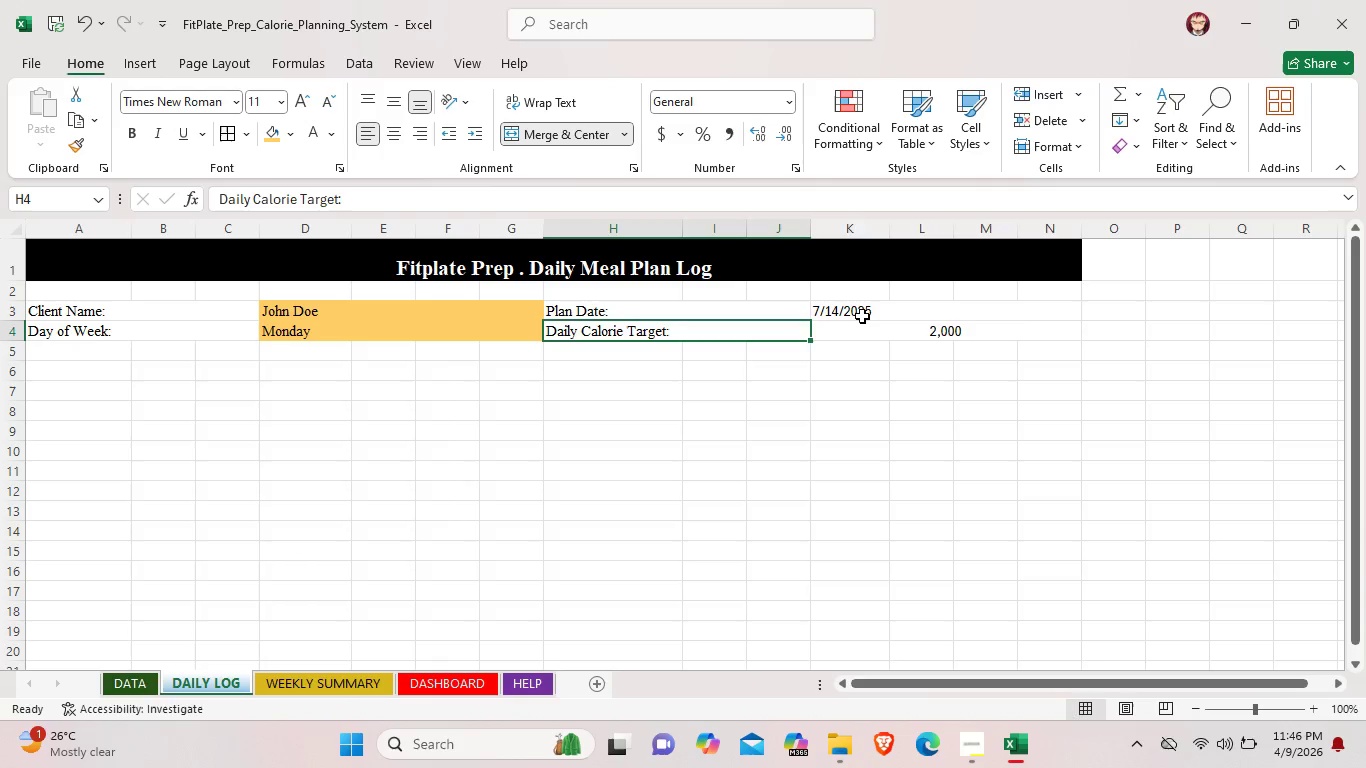 
left_click([862, 316])
 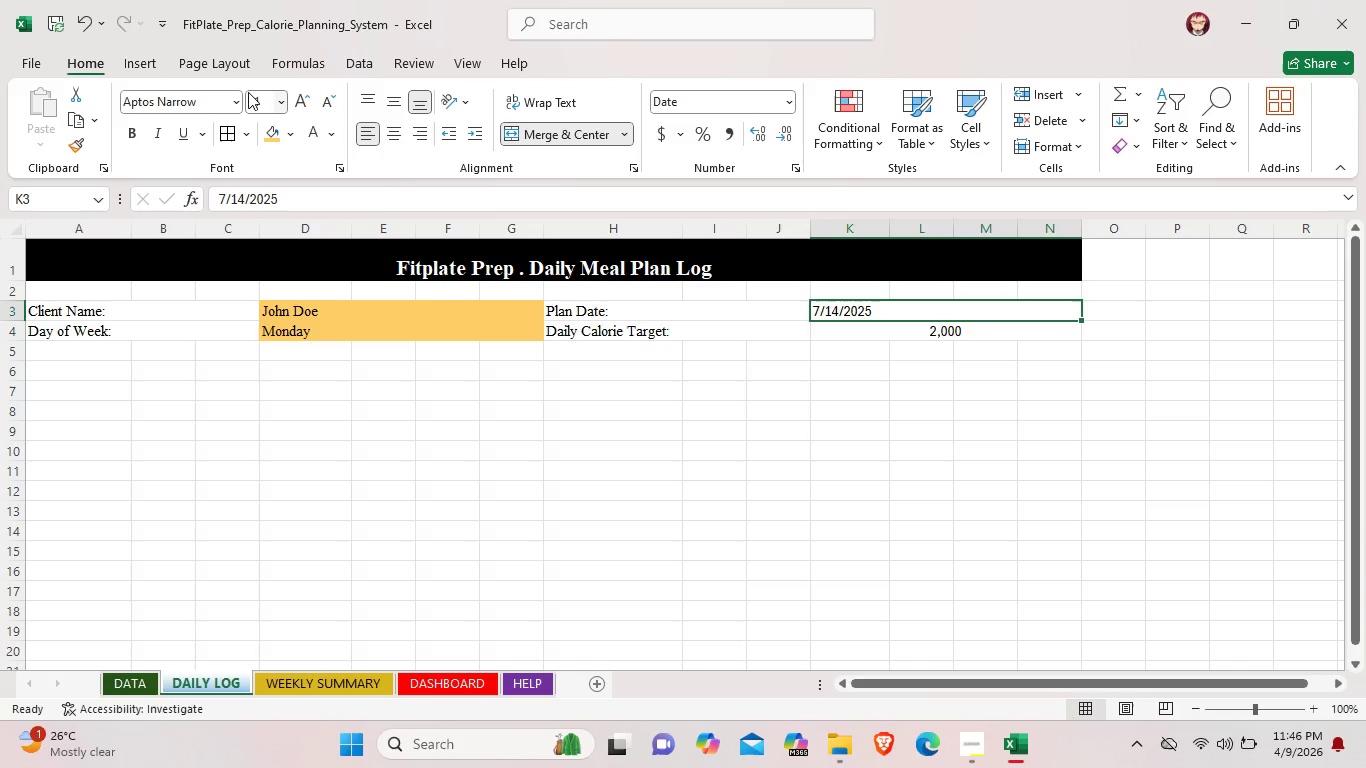 
left_click([235, 100])
 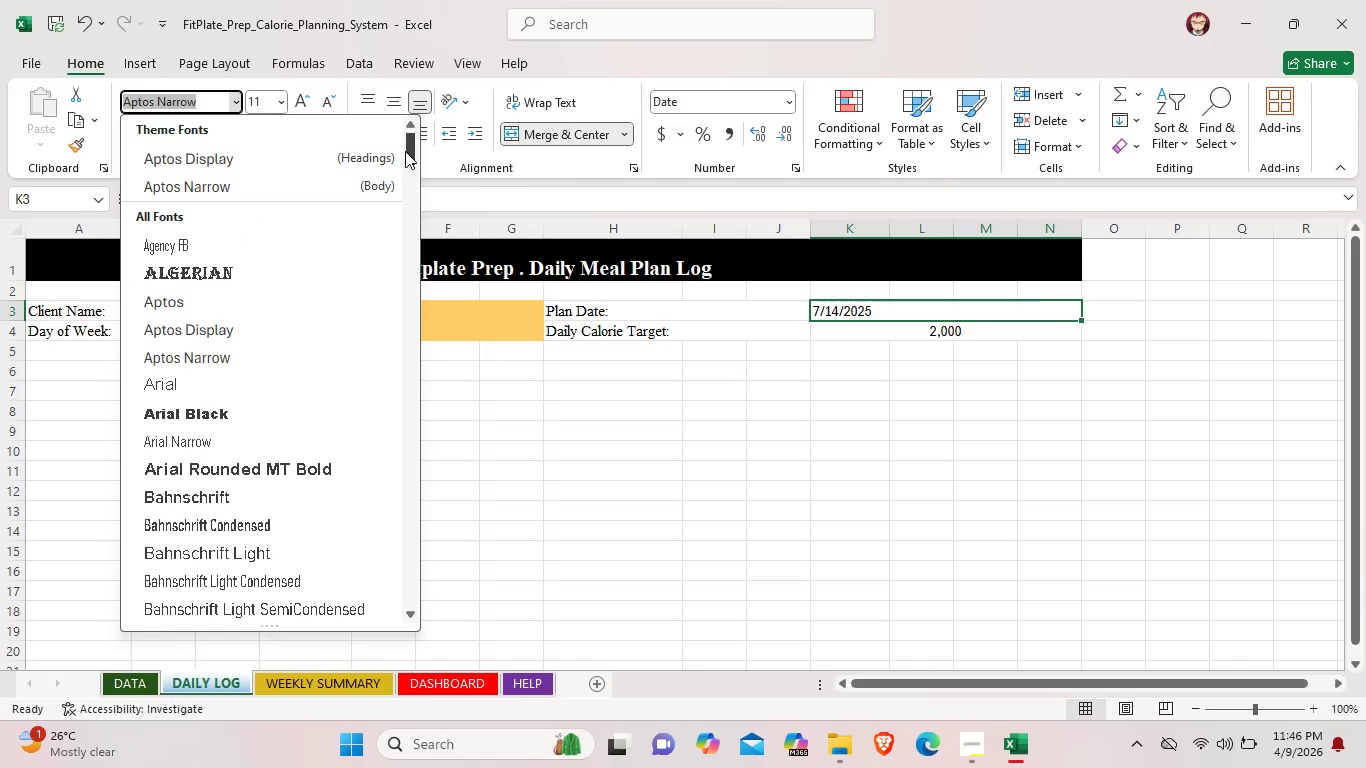 
left_click_drag(start_coordinate=[405, 152], to_coordinate=[420, 571])
 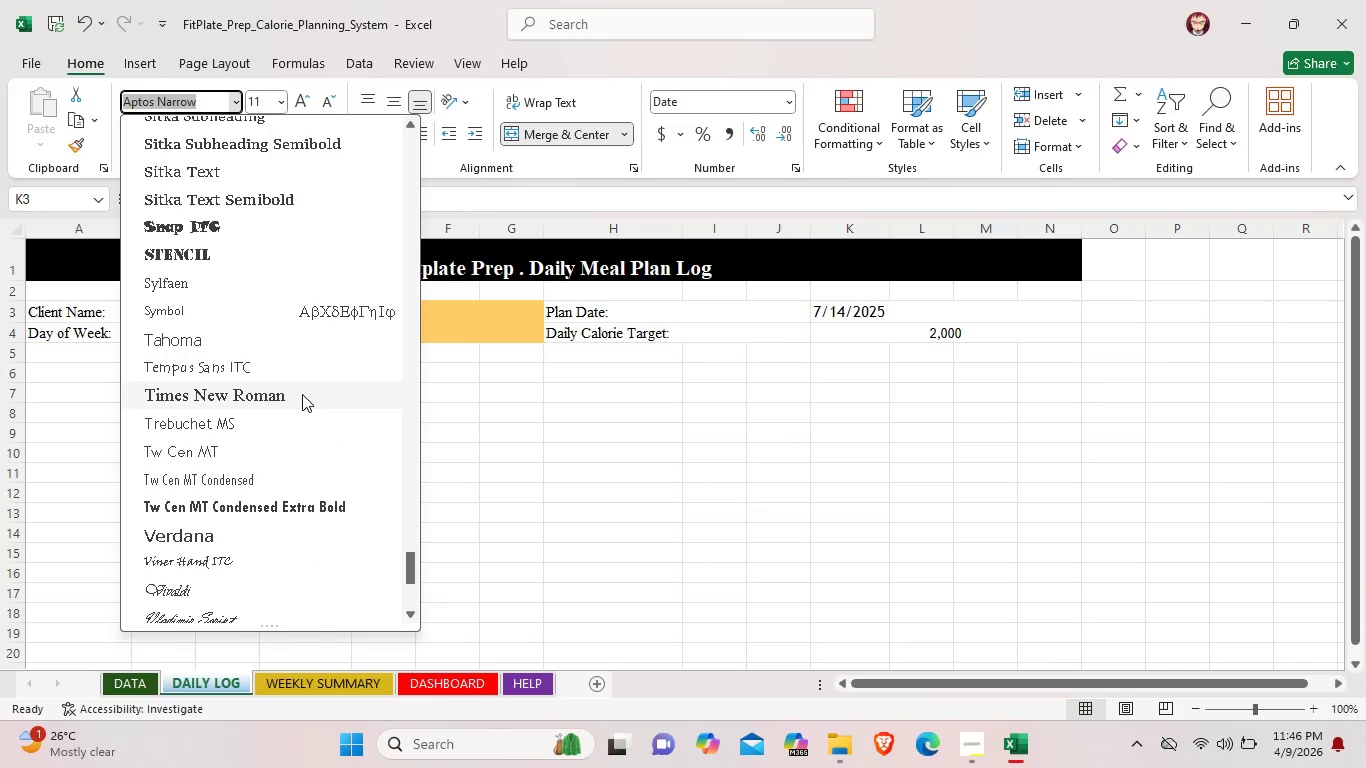 
left_click([302, 394])
 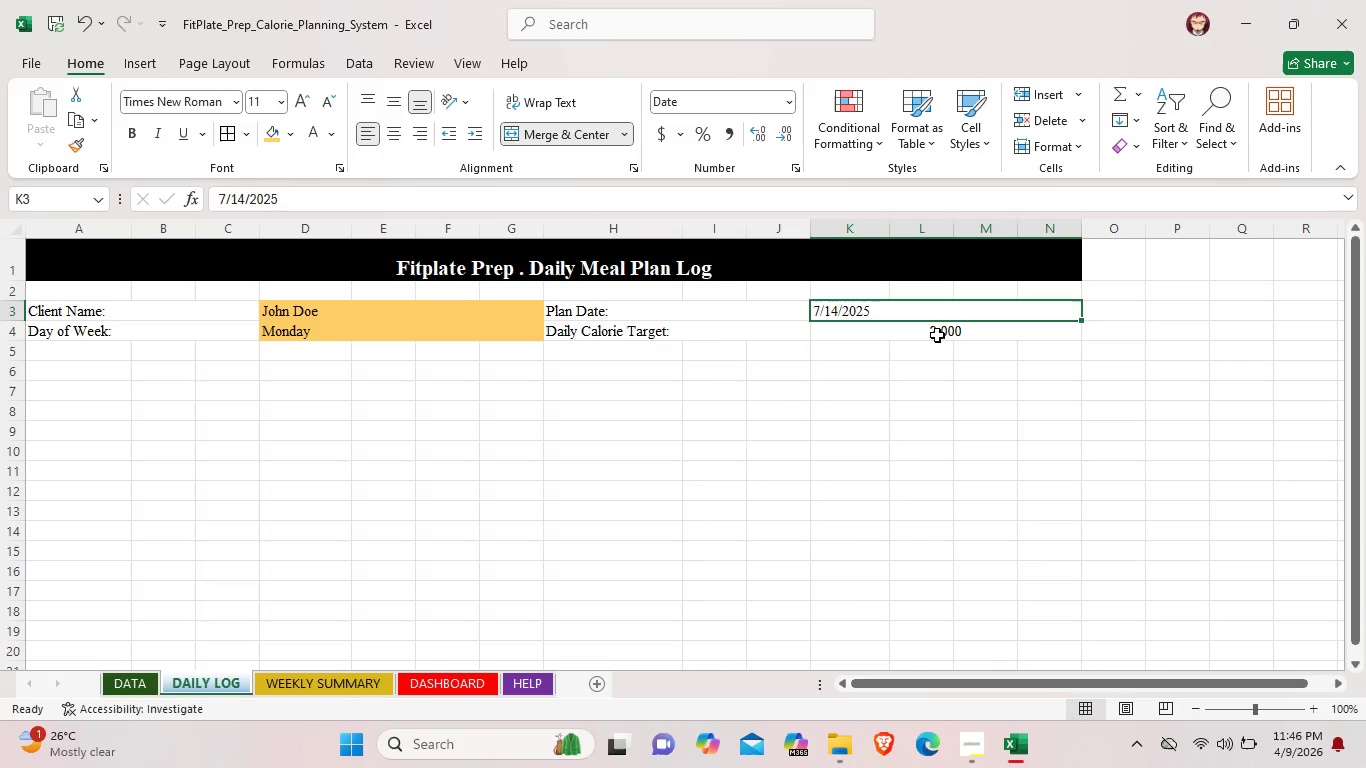 
left_click([937, 335])
 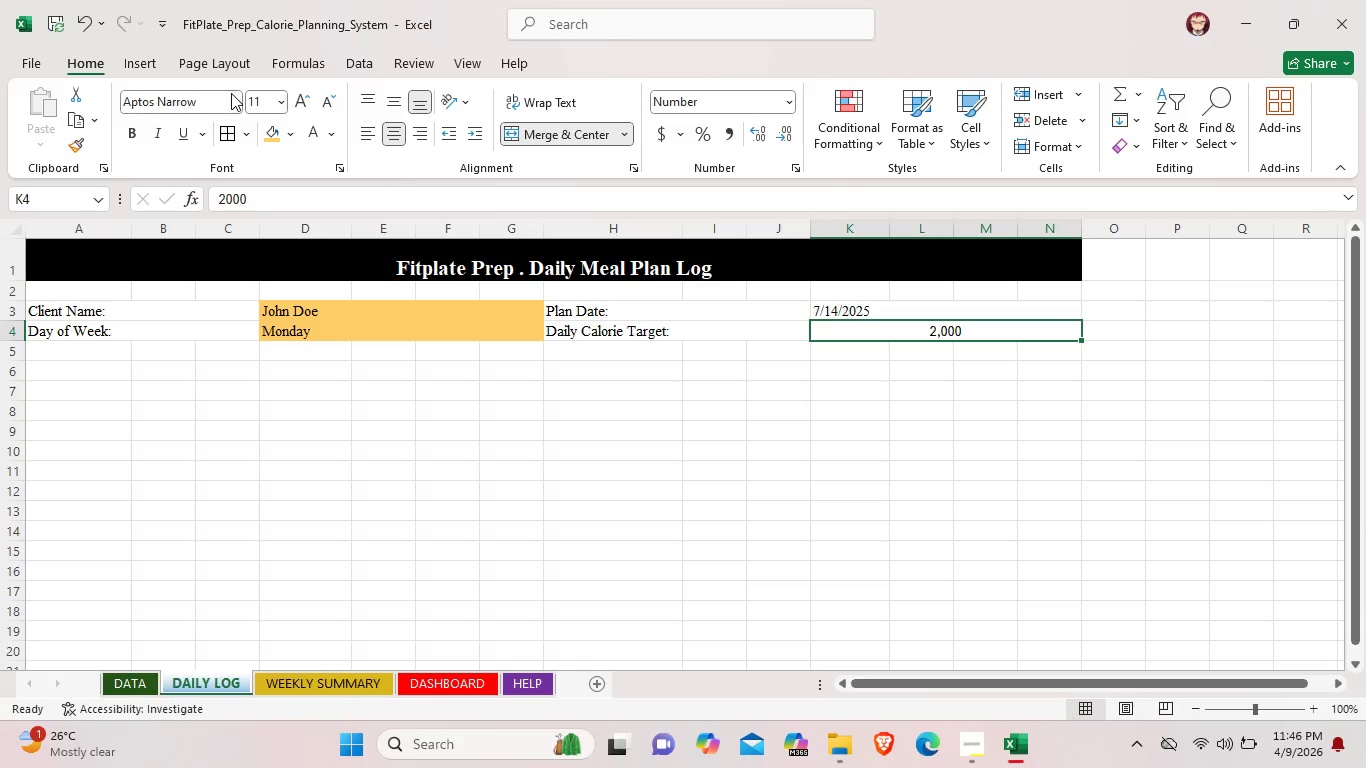 
left_click([231, 93])
 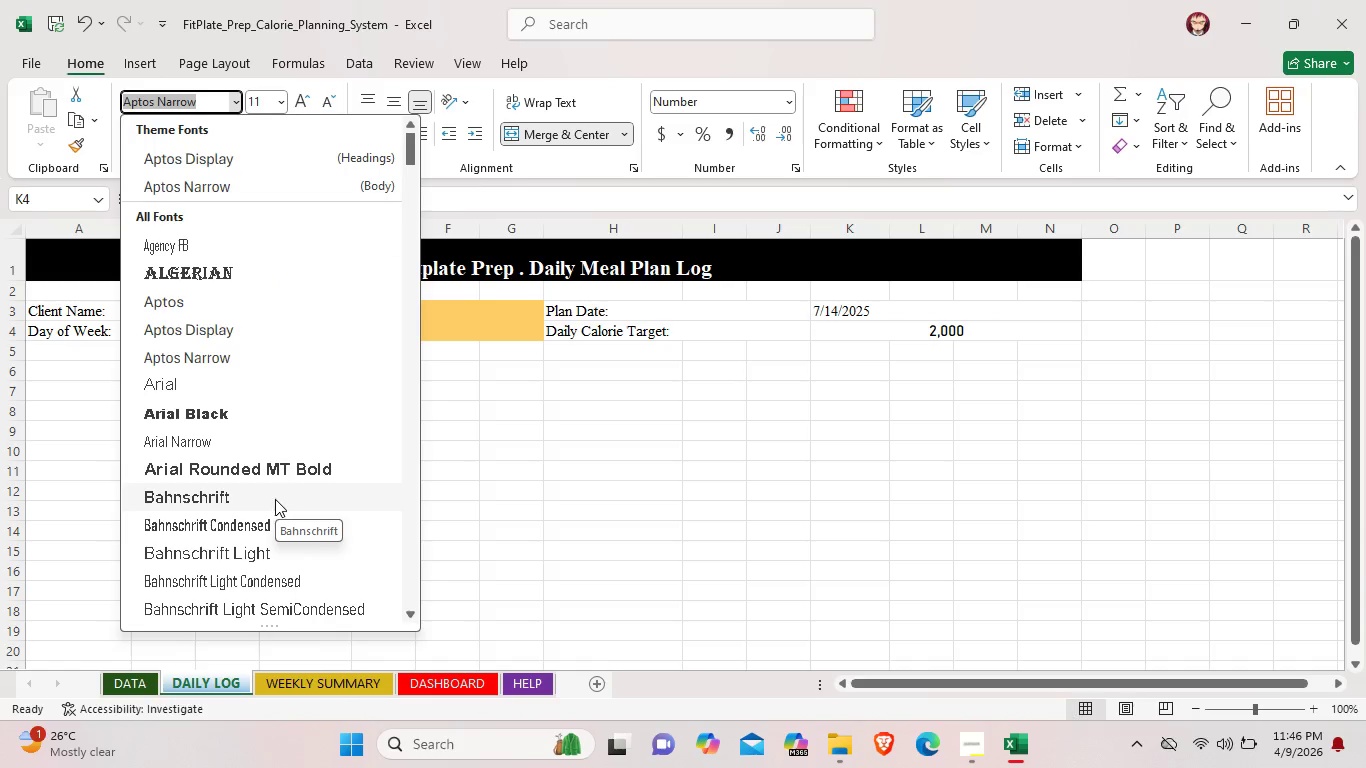 
scroll: coordinate [325, 587], scroll_direction: up, amount: 3.0
 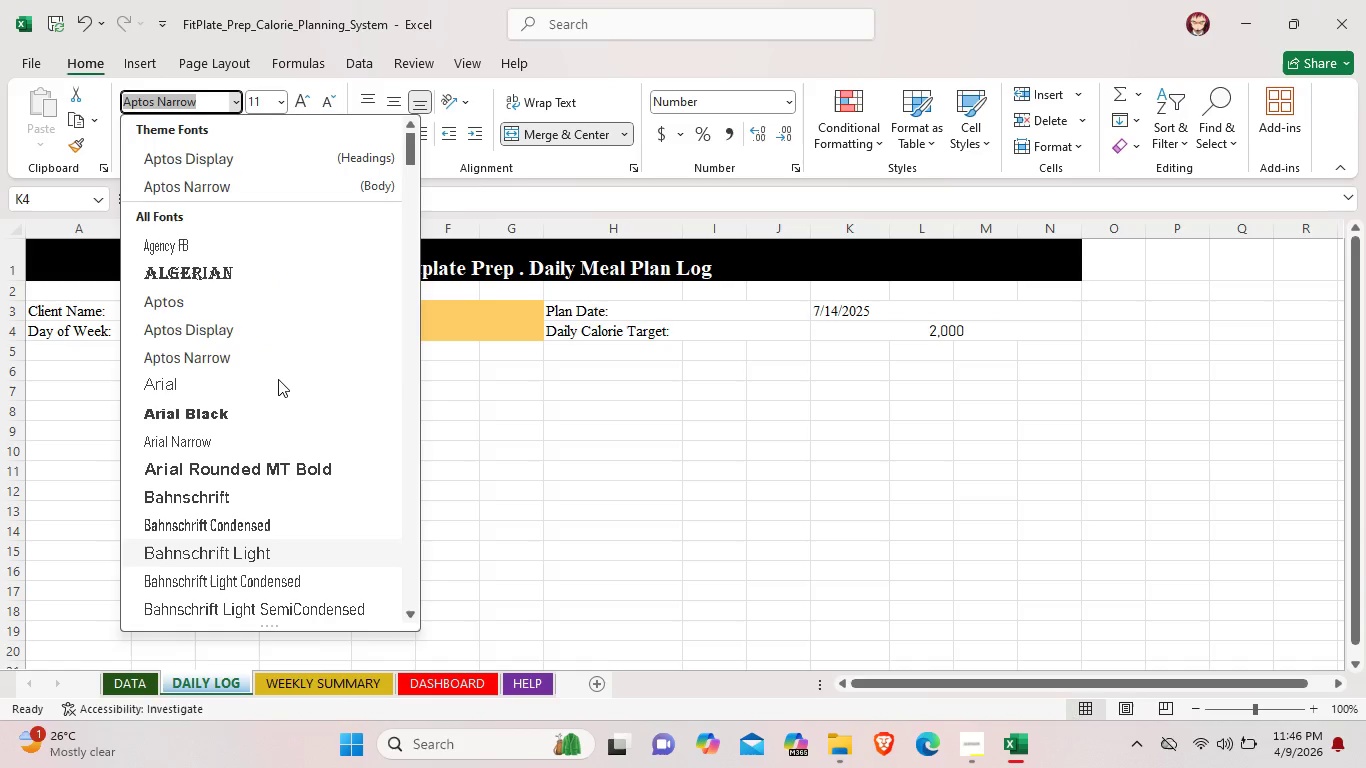 
scroll: coordinate [259, 454], scroll_direction: down, amount: 1.0
 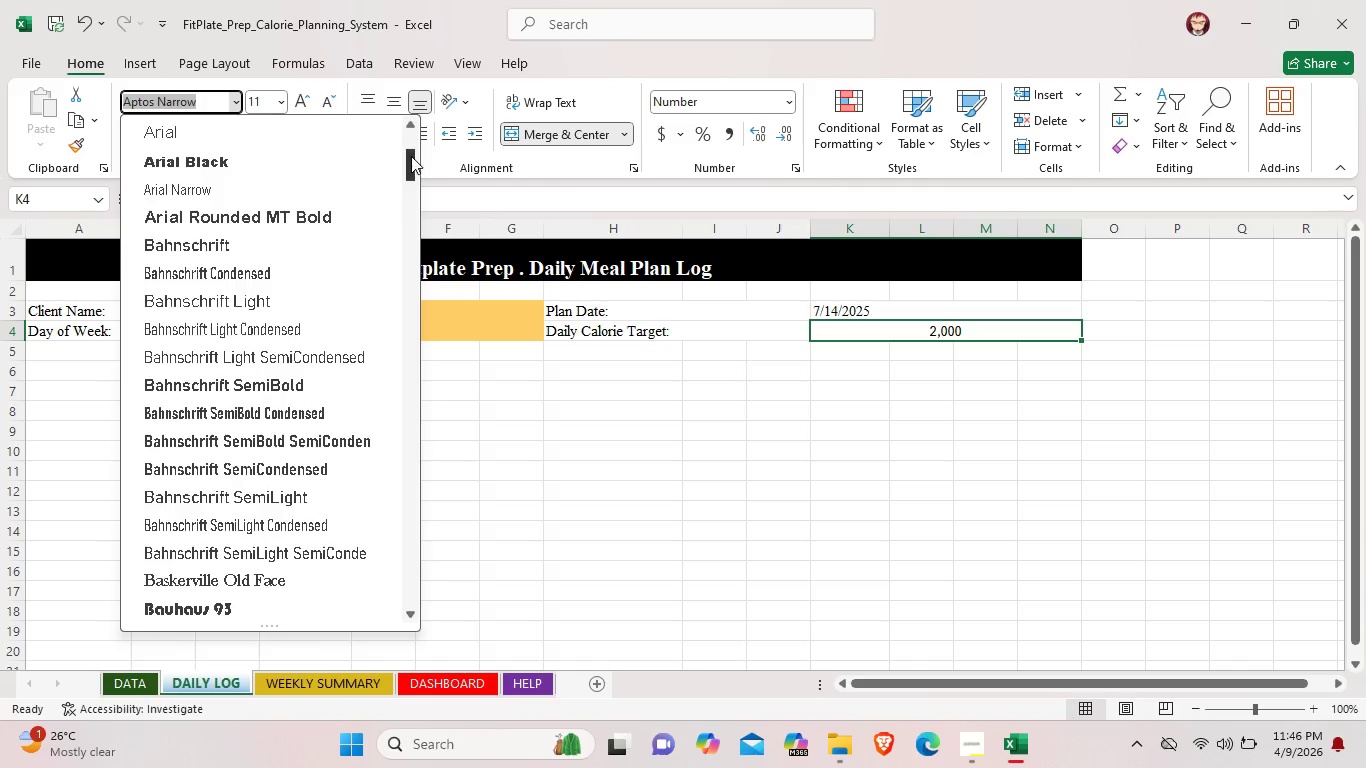 
left_click_drag(start_coordinate=[412, 154], to_coordinate=[416, 557])
 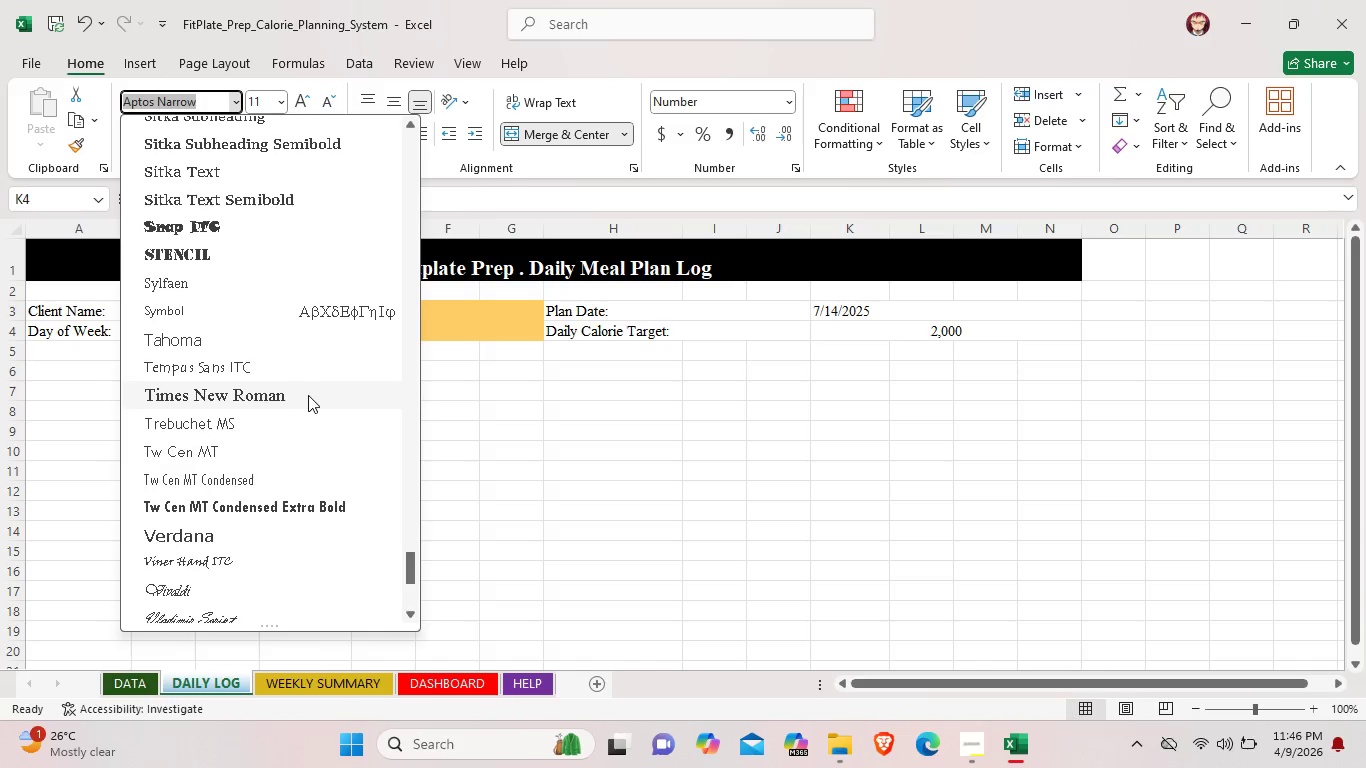 
left_click([308, 395])
 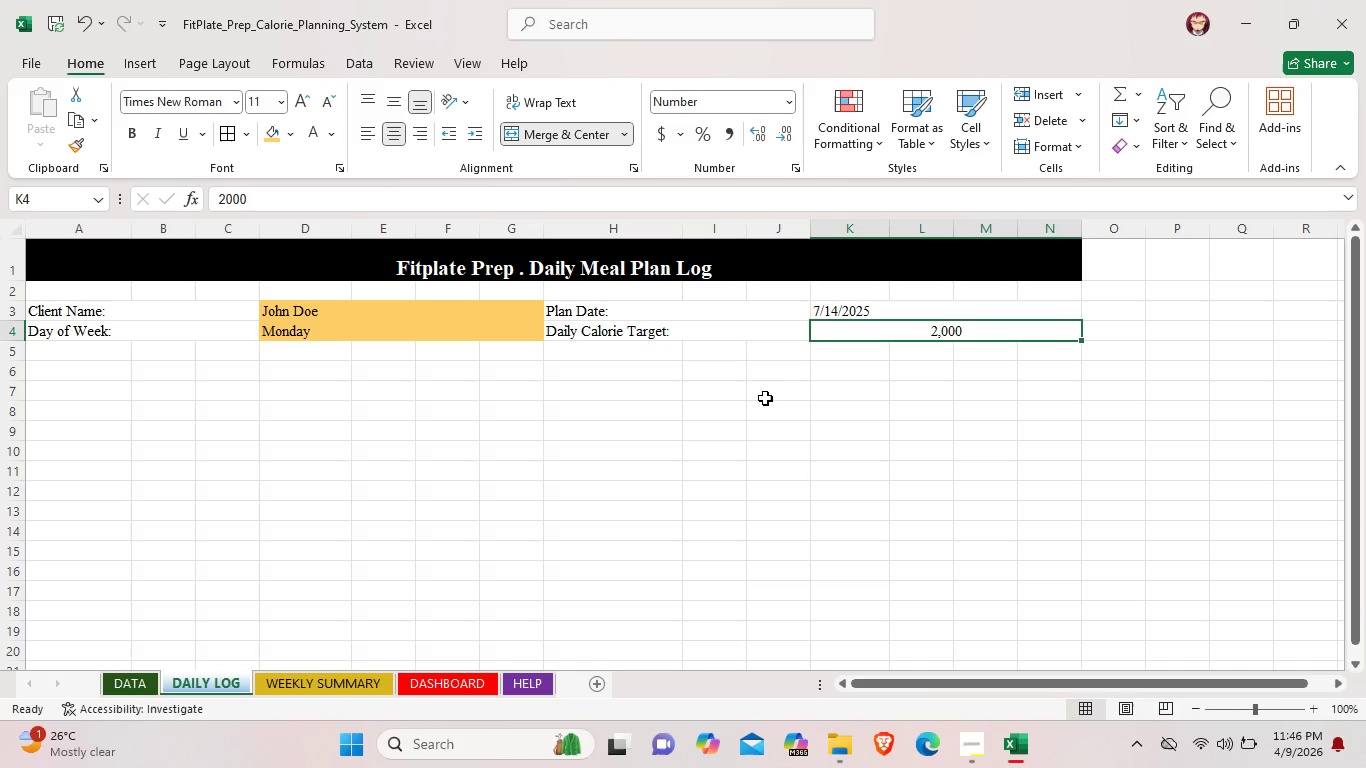 
wait(19.8)
 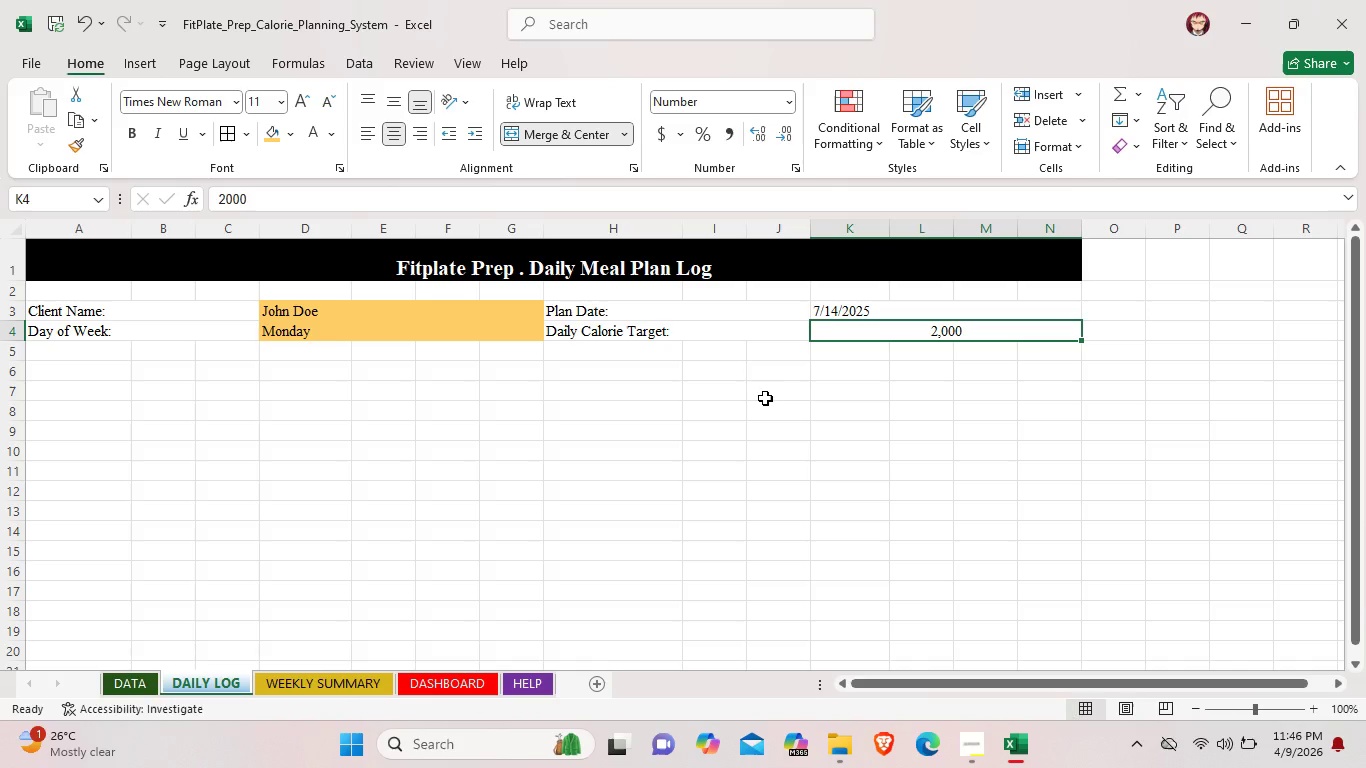 
left_click([242, 124])
 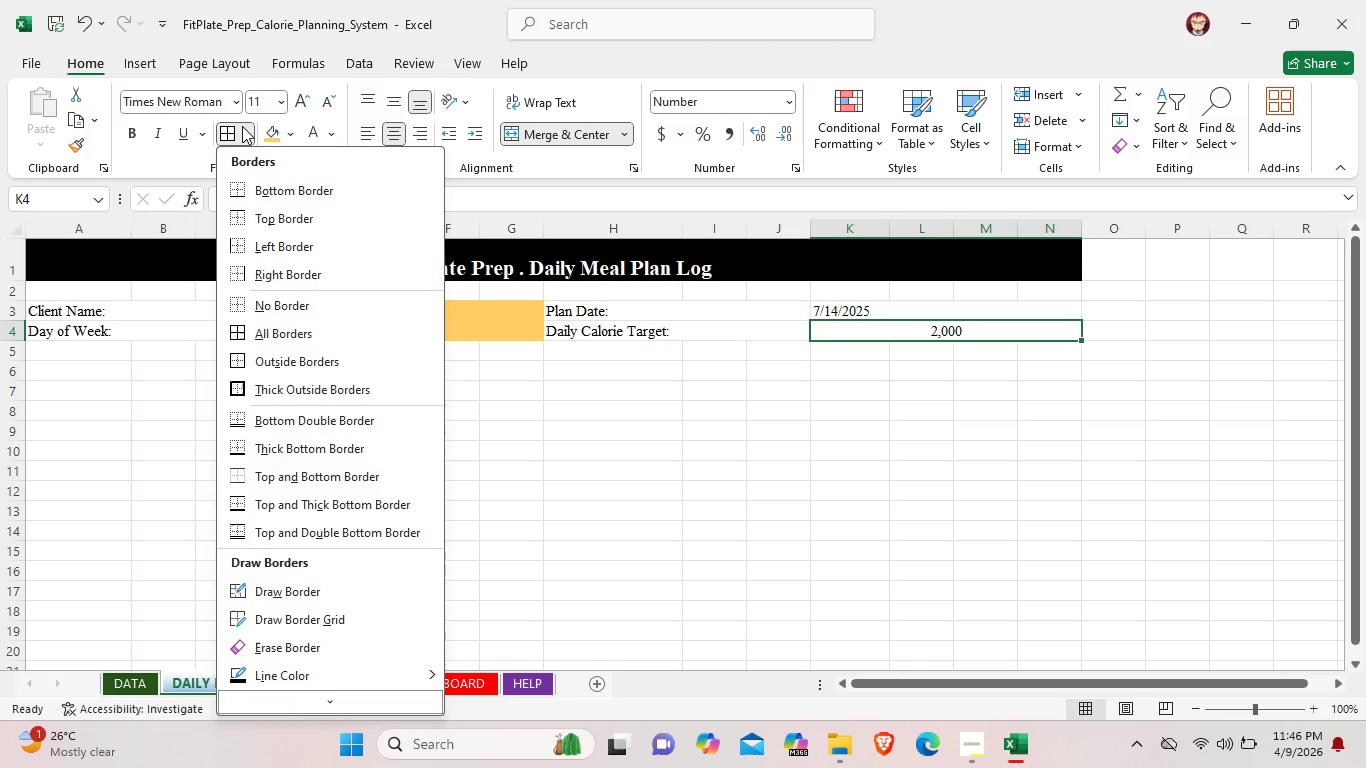 
wait(9.02)
 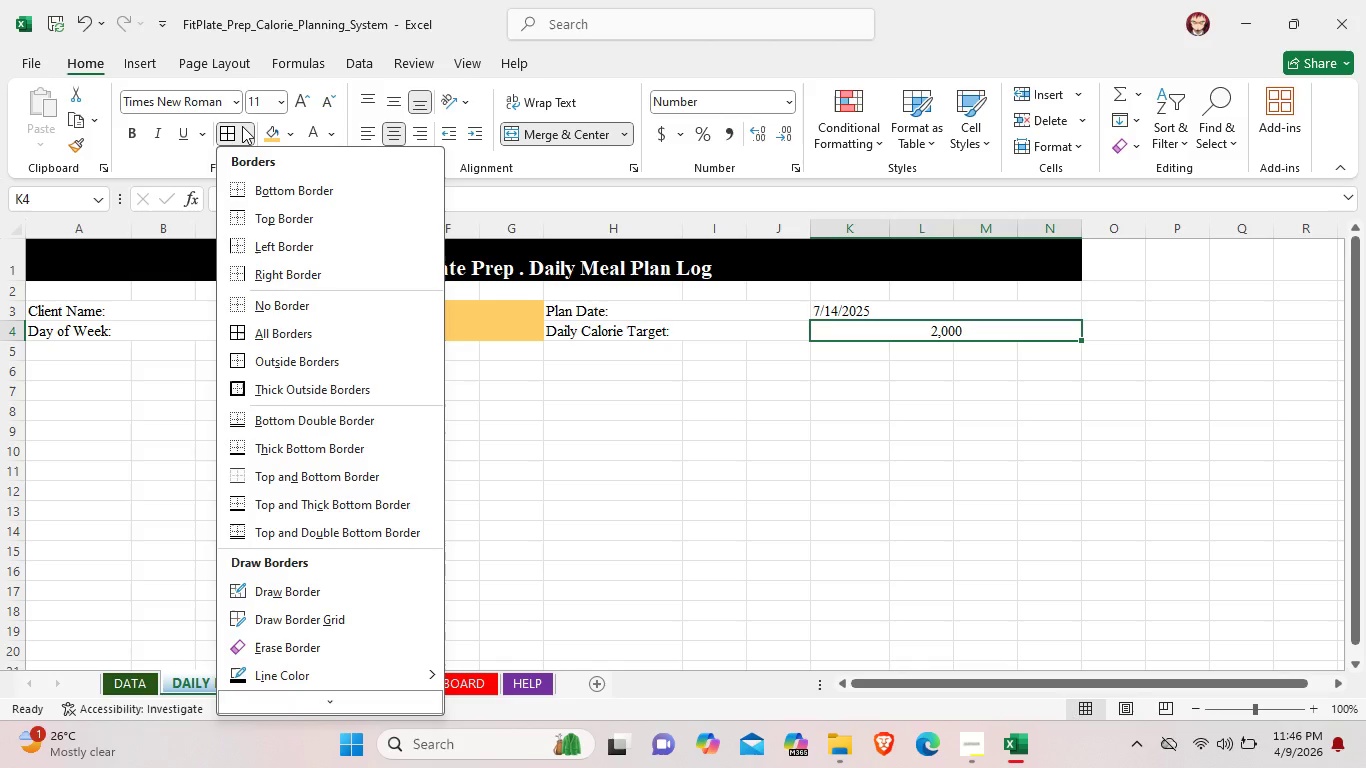 
left_click([329, 478])
 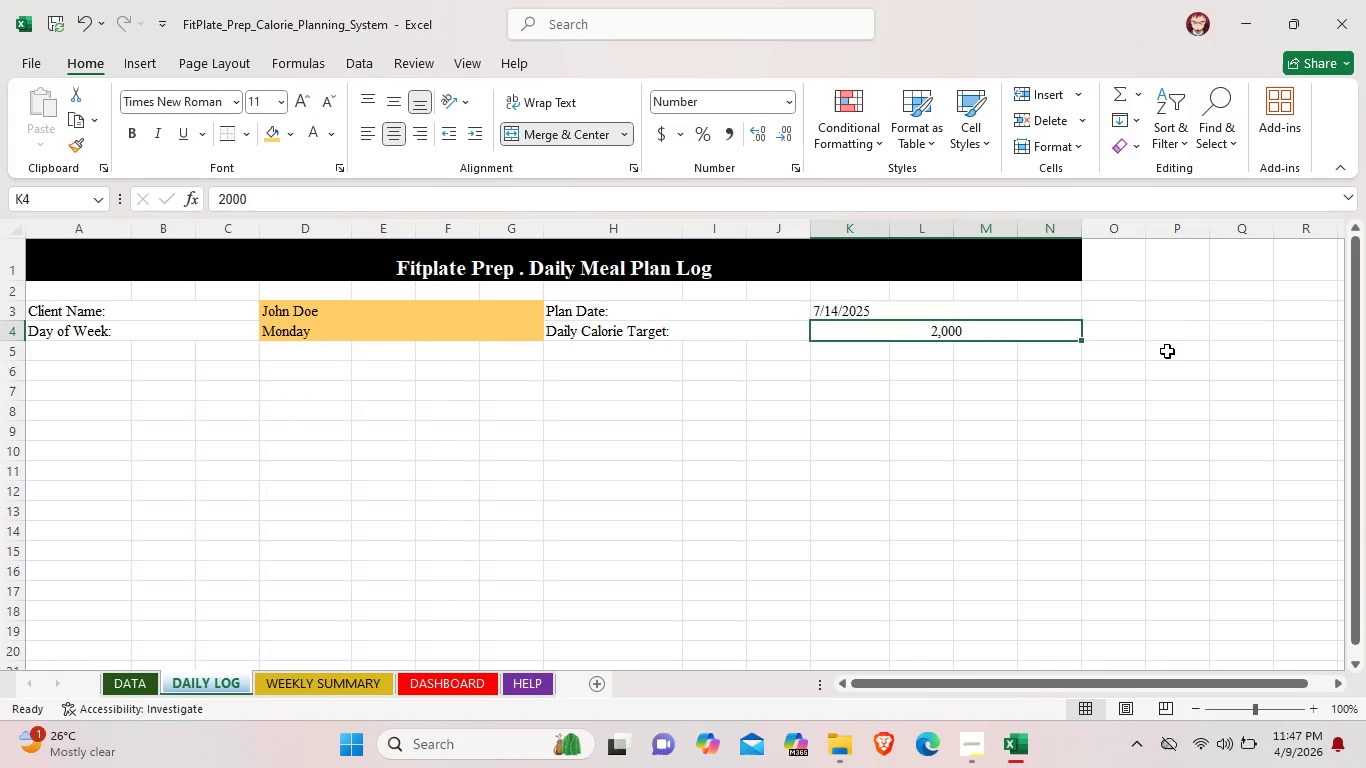 
left_click([1027, 331])
 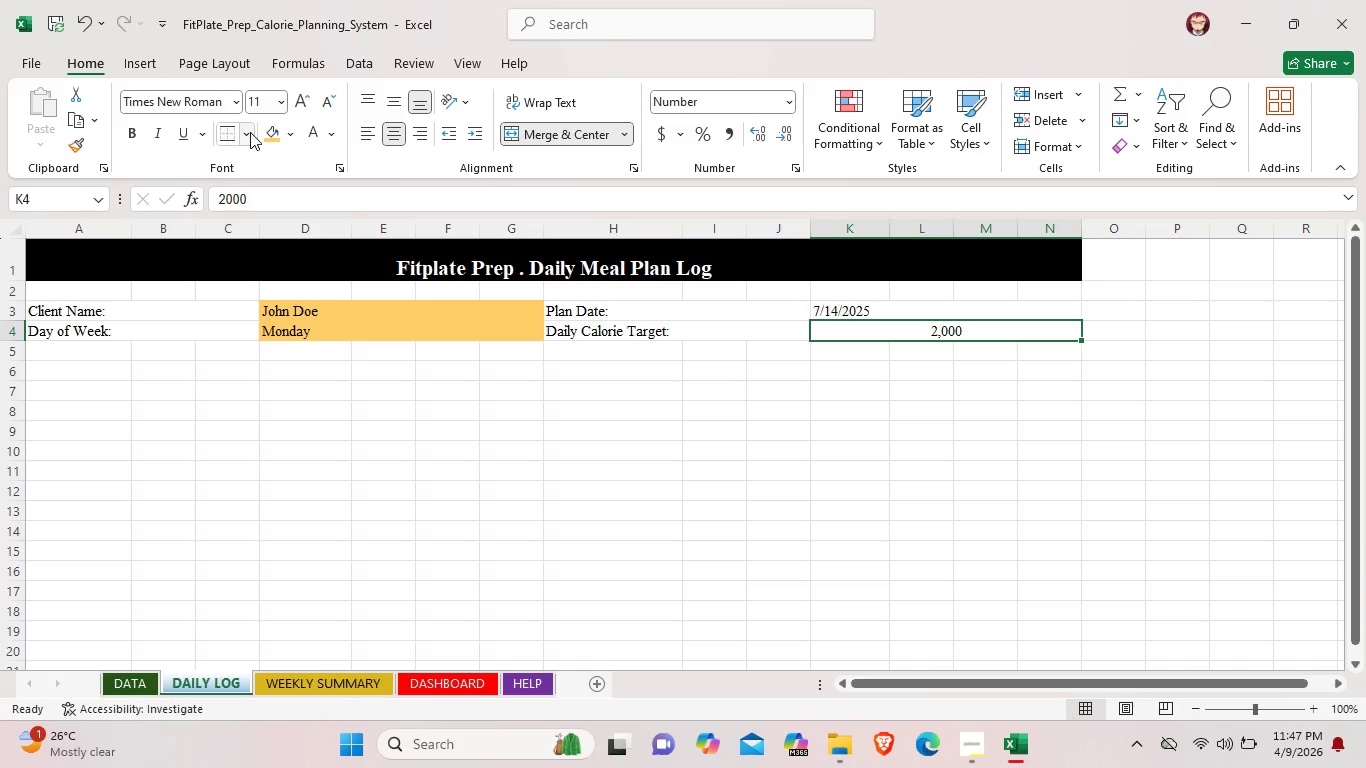 
left_click([250, 132])
 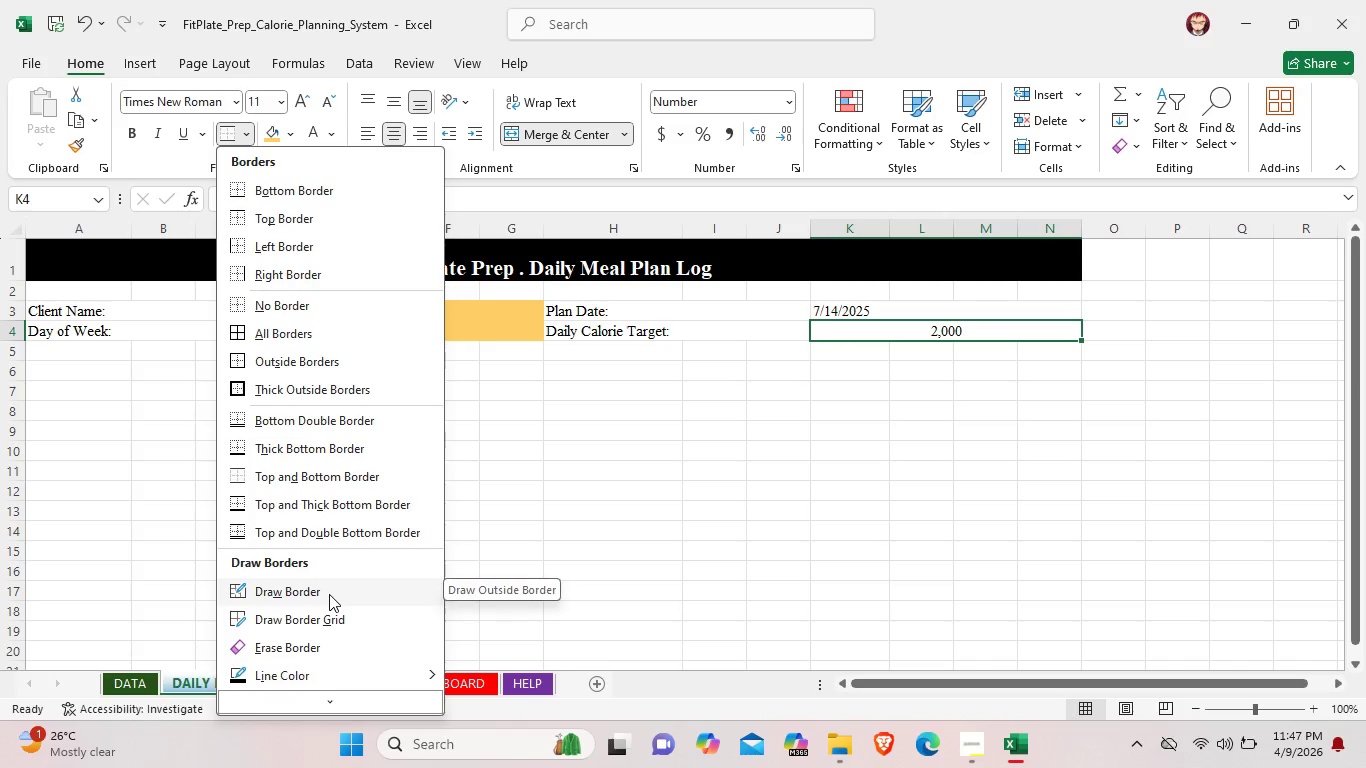 
wait(8.51)
 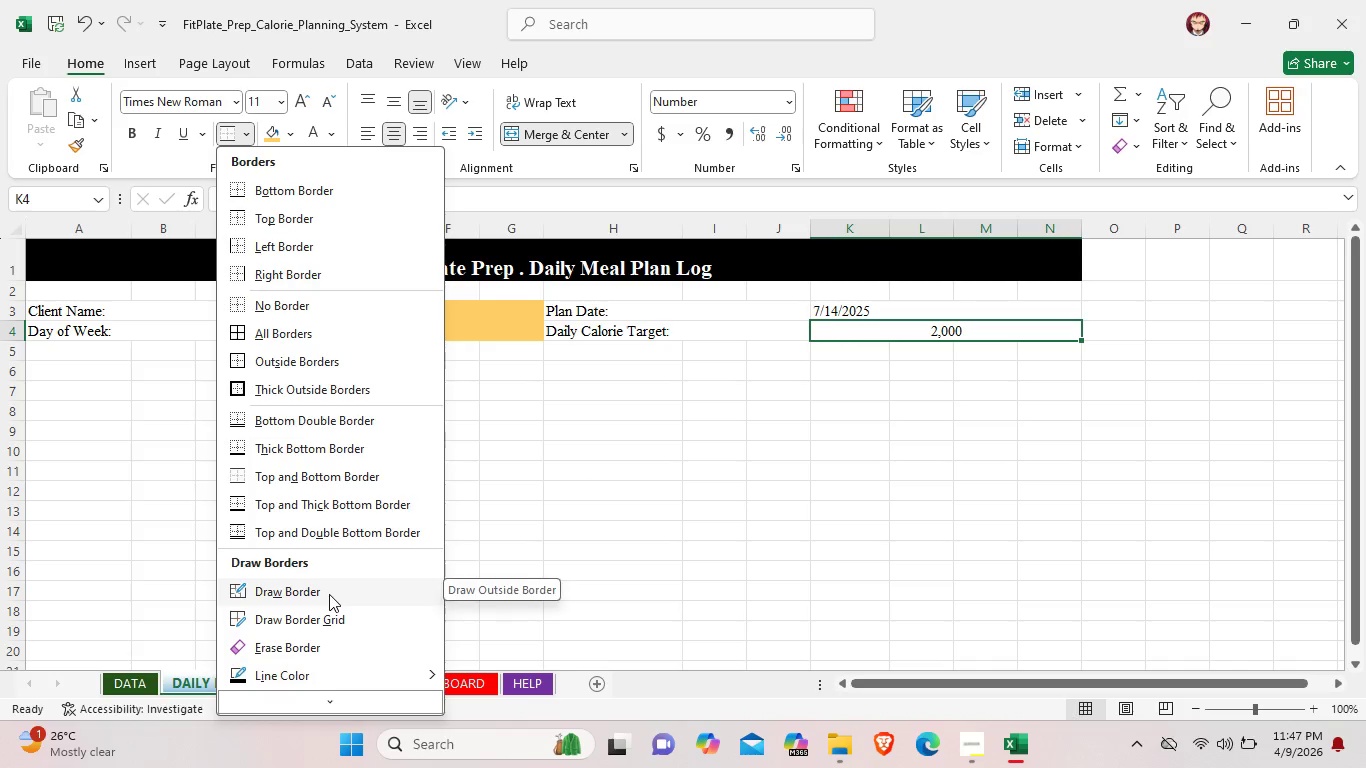 
mouse_move([348, 682])
 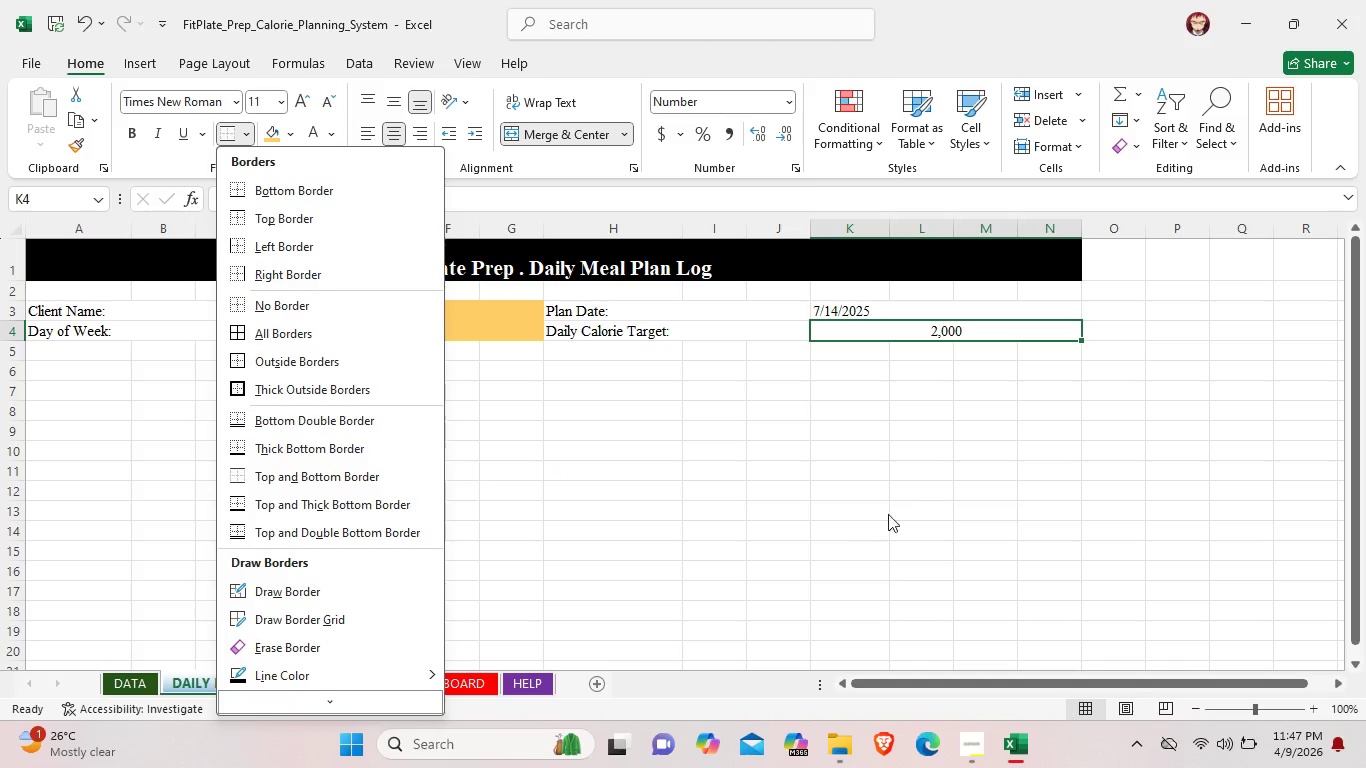 
left_click([908, 505])
 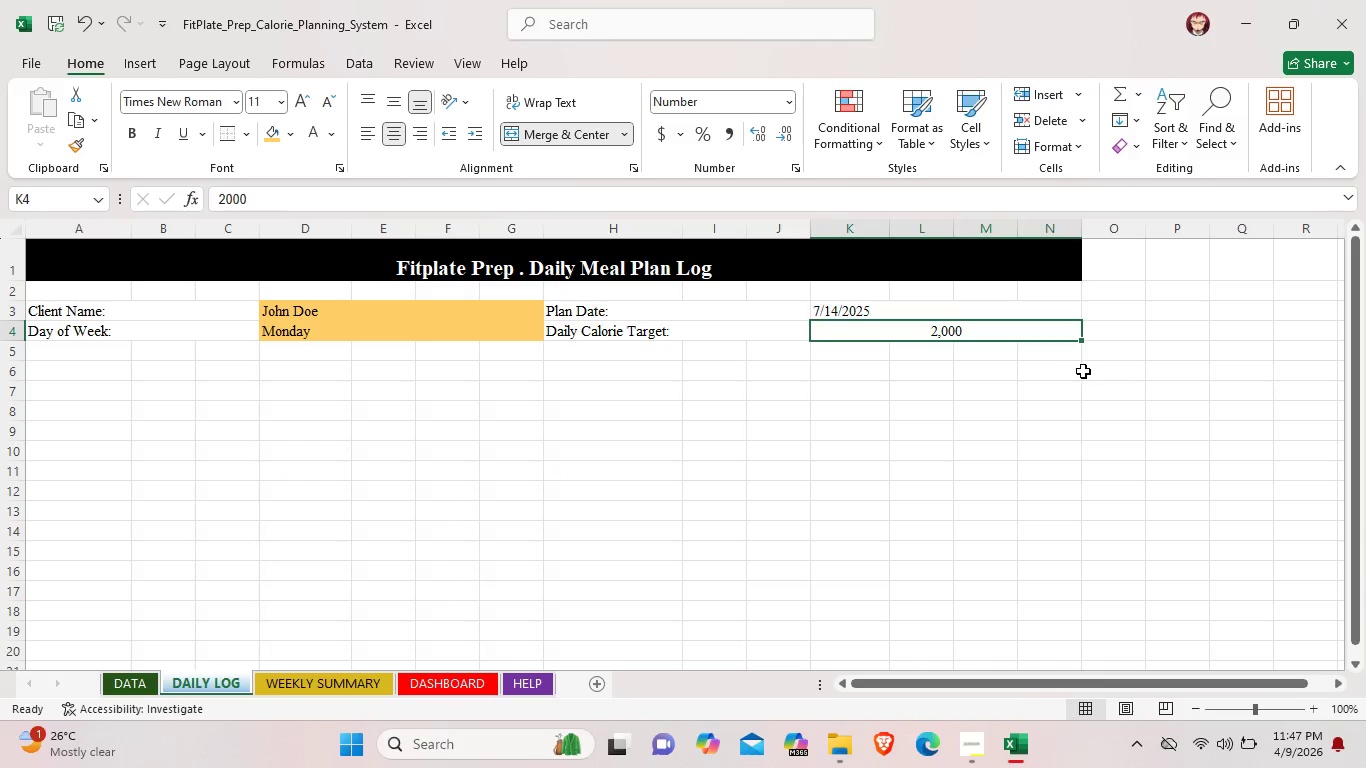 
left_click([1083, 371])
 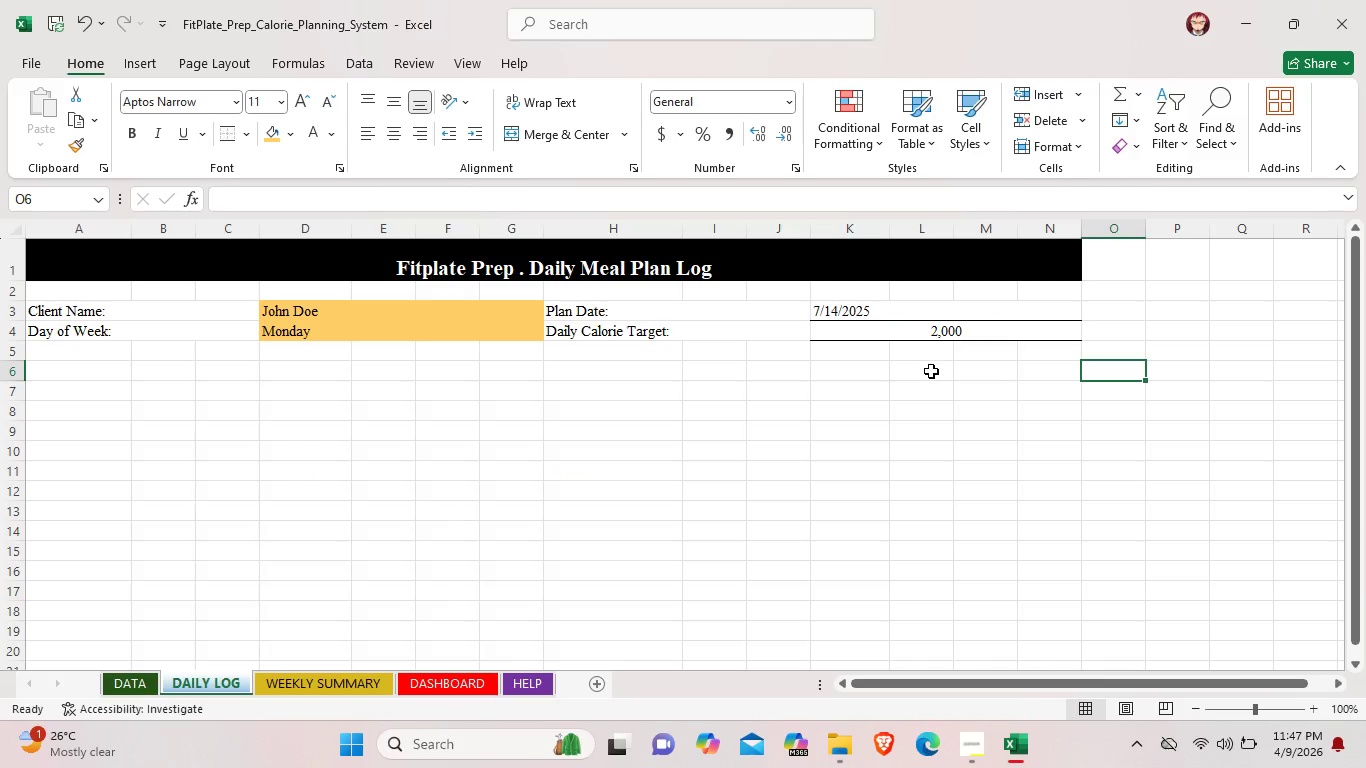 
left_click([914, 337])
 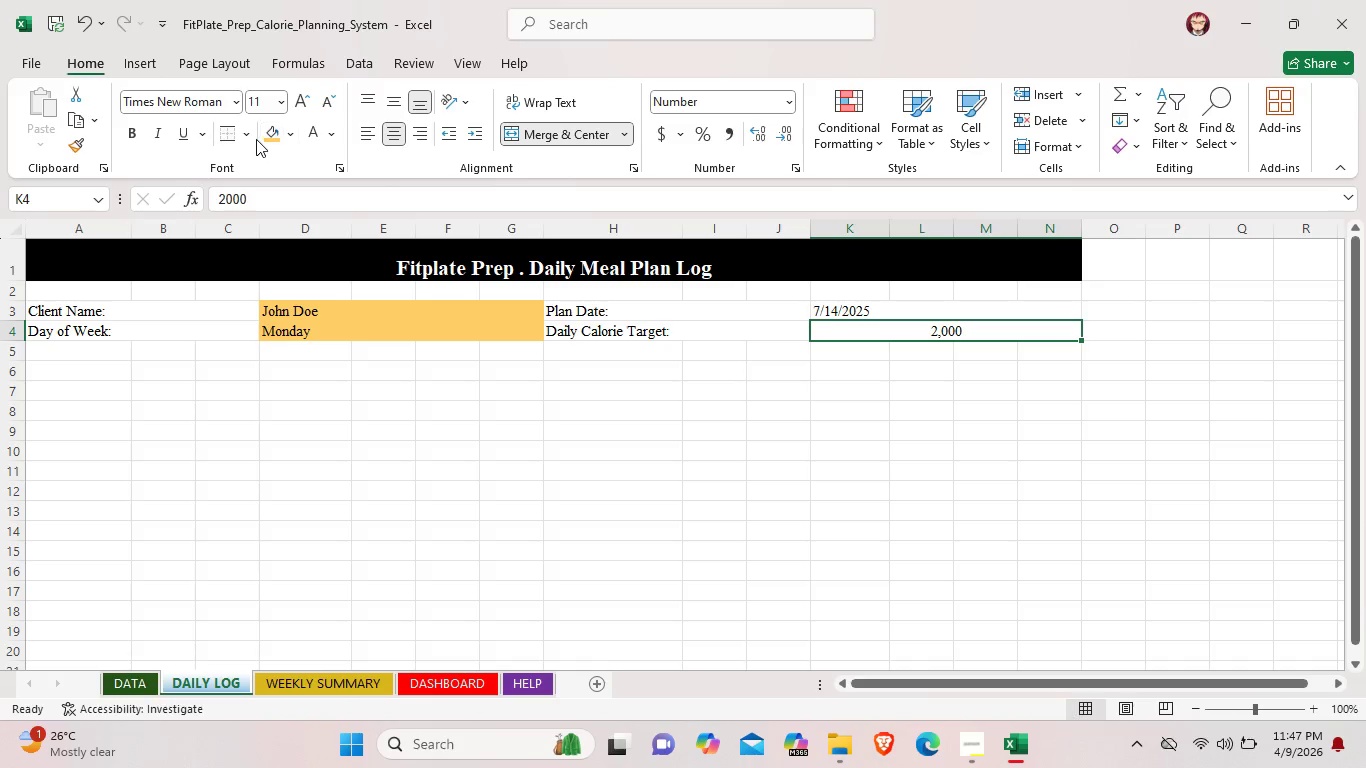 
left_click([253, 134])
 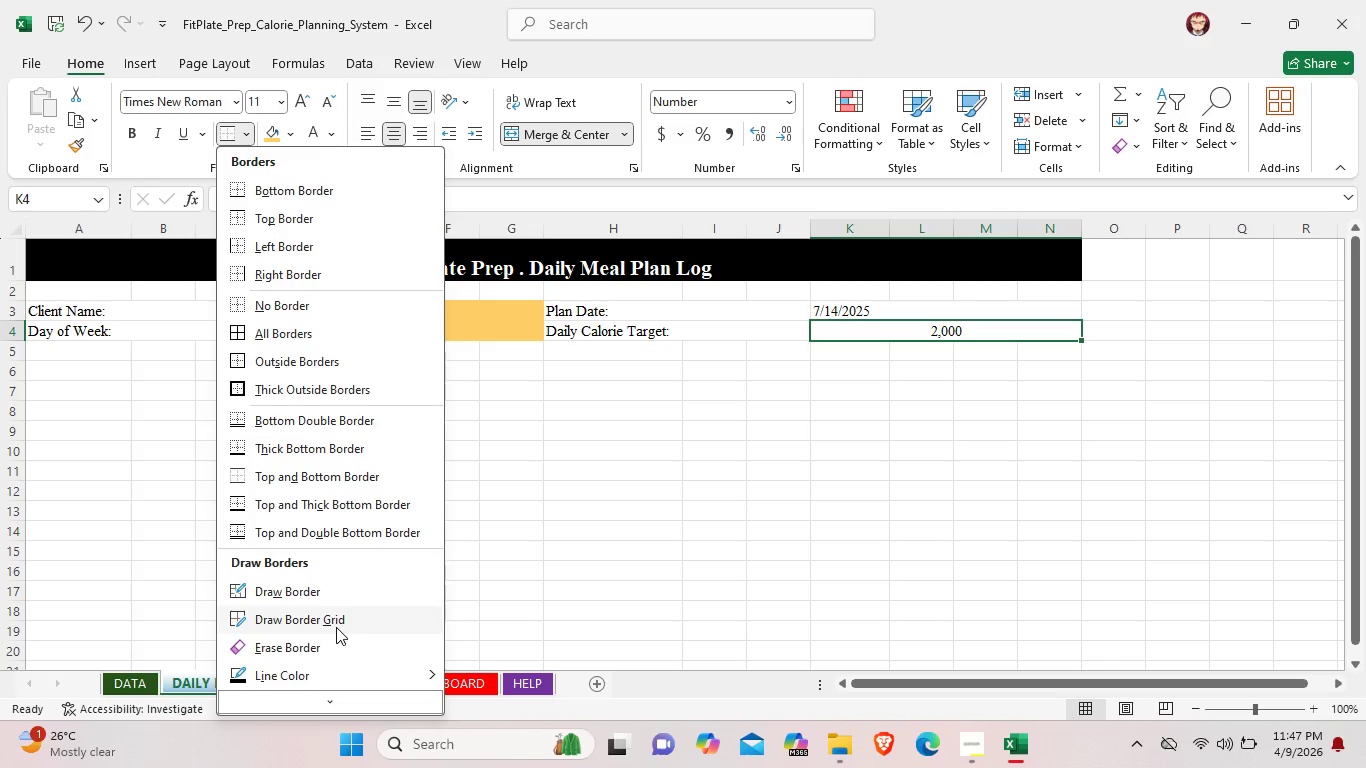 
scroll: coordinate [345, 599], scroll_direction: down, amount: 1.0
 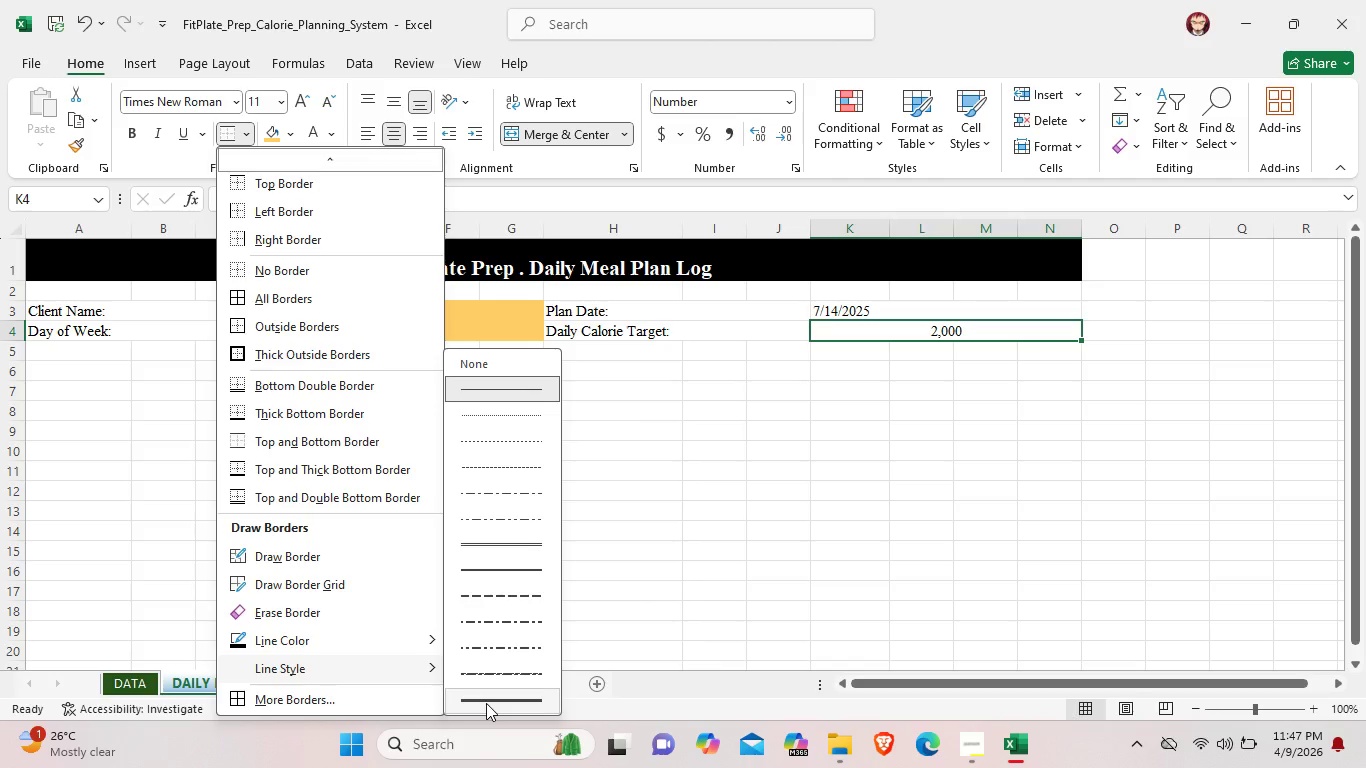 
left_click([486, 703])
 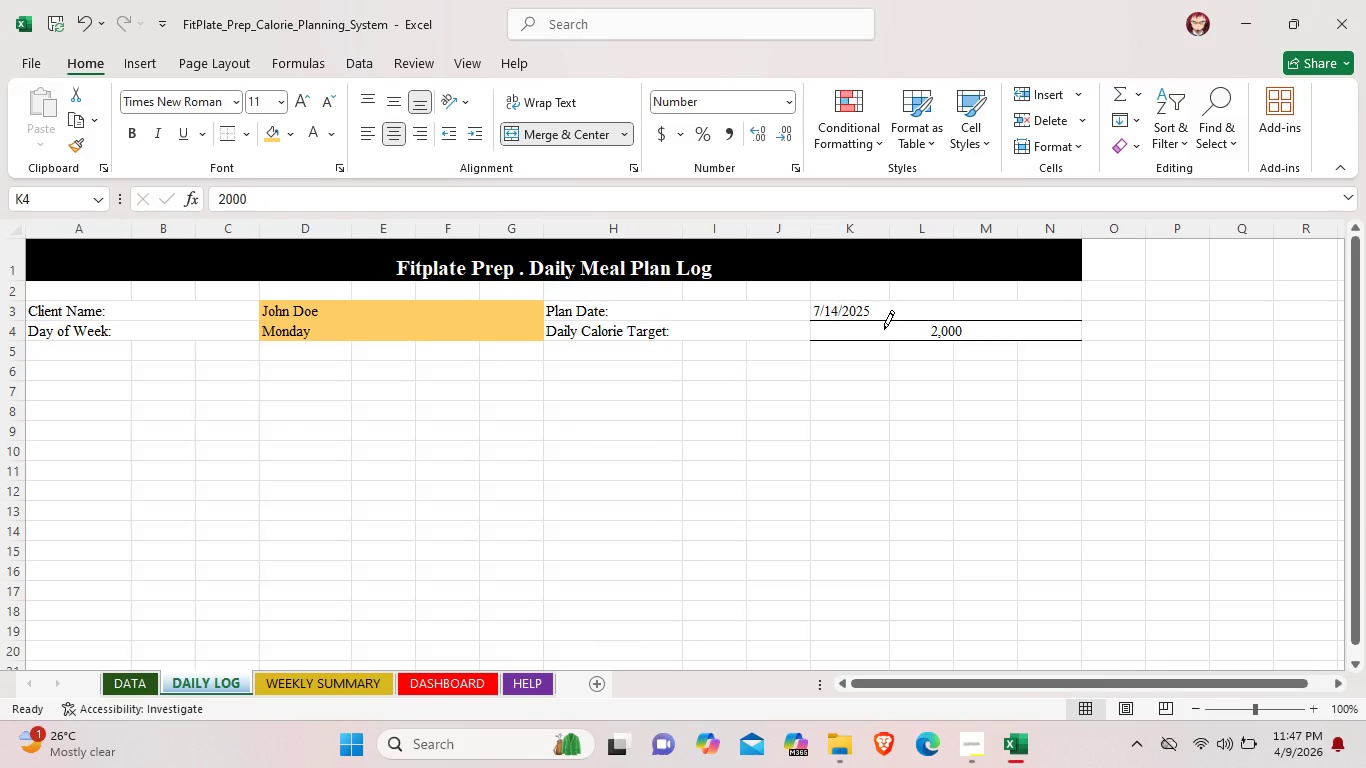 
left_click([887, 322])
 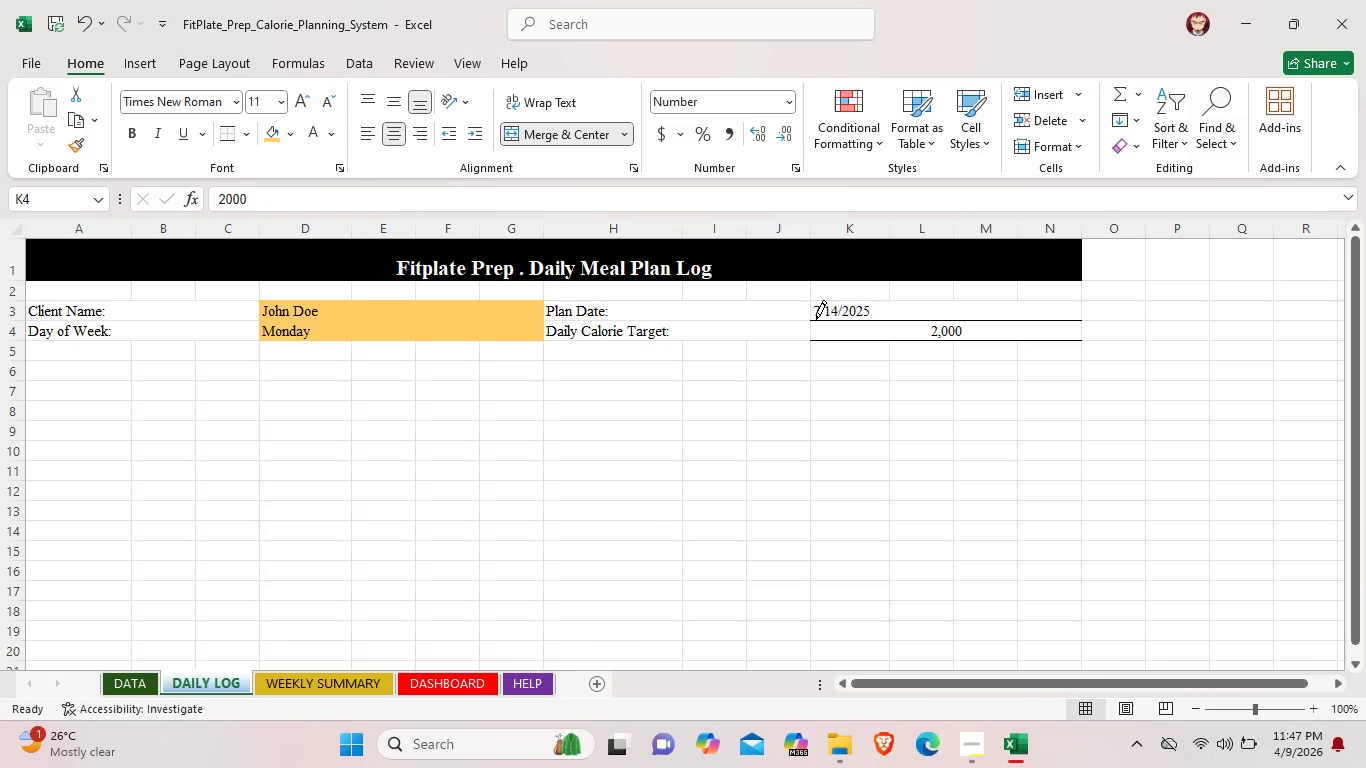 
left_click_drag(start_coordinate=[816, 319], to_coordinate=[870, 318])
 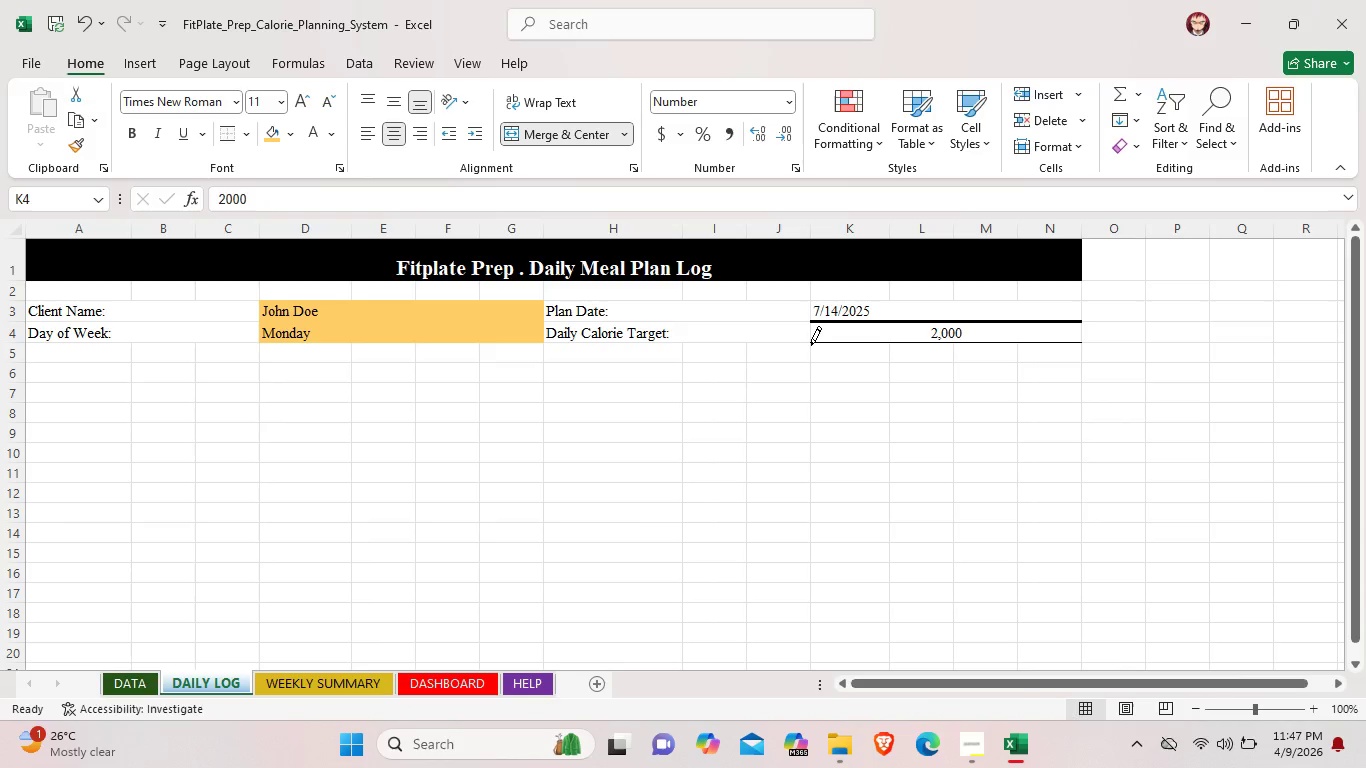 
left_click_drag(start_coordinate=[811, 345], to_coordinate=[1048, 341])
 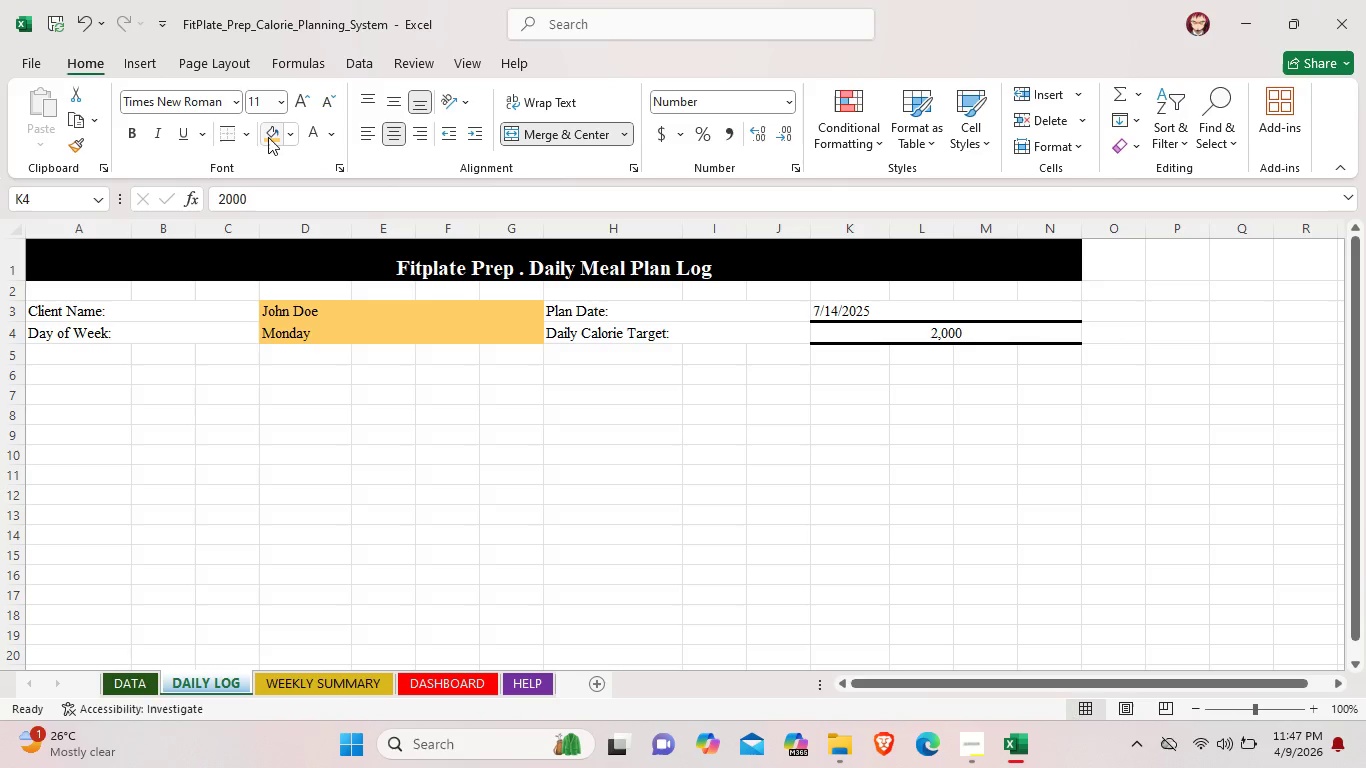 
left_click([250, 137])
 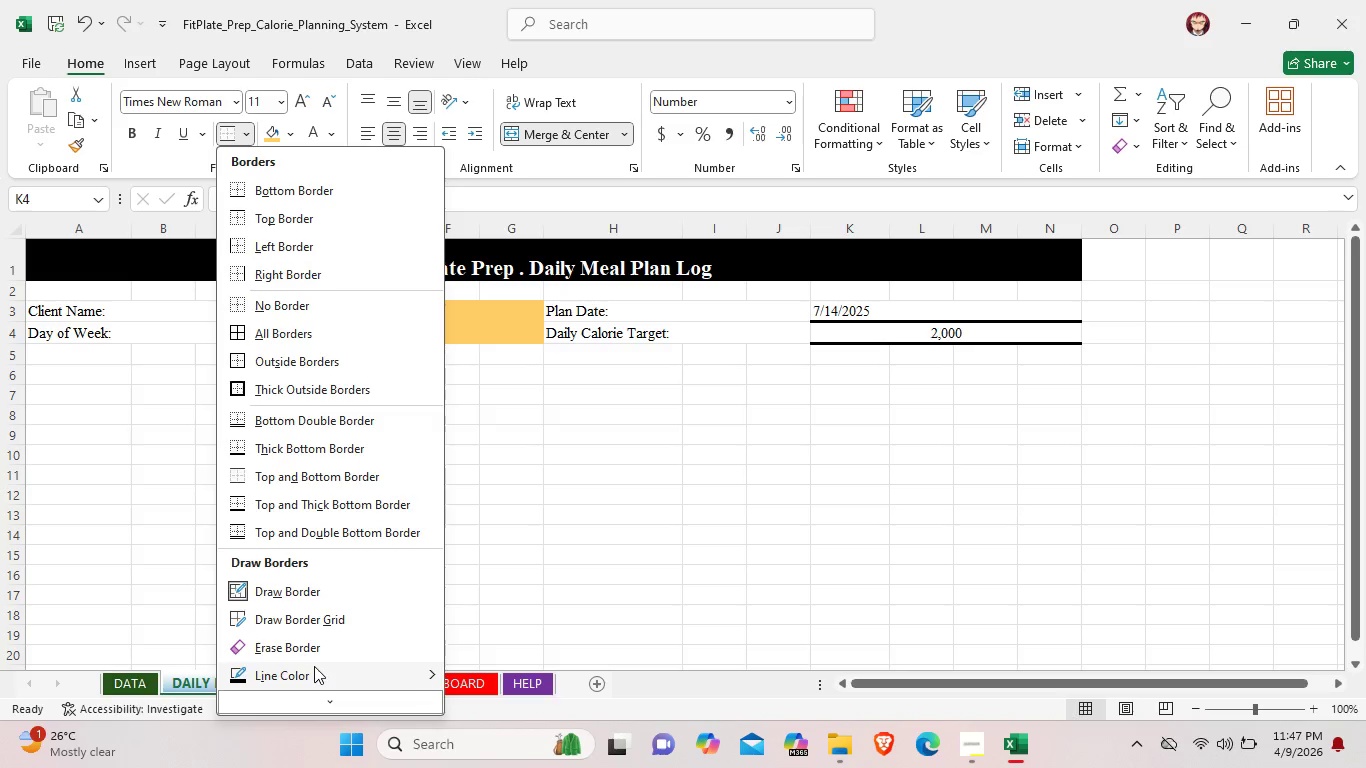 
scroll: coordinate [330, 669], scroll_direction: down, amount: 3.0
 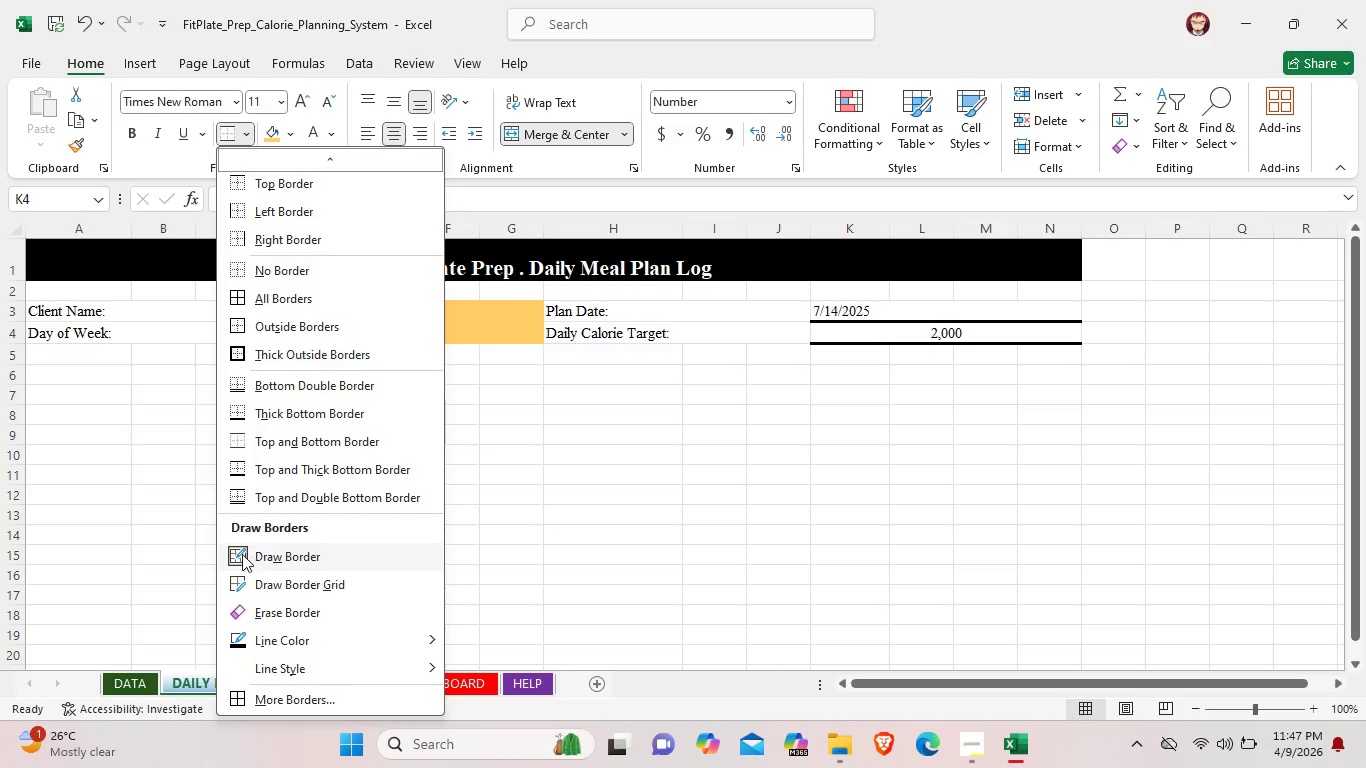 
left_click([238, 554])
 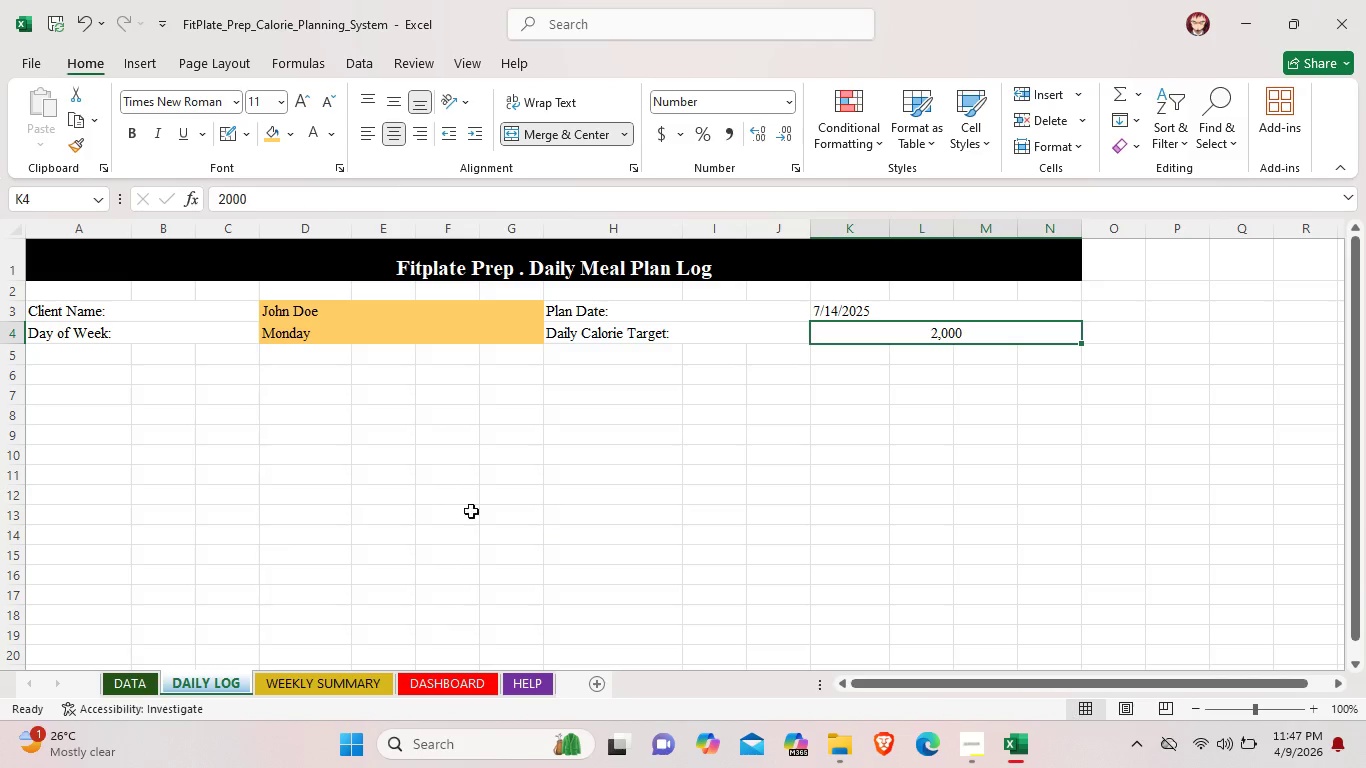 
left_click([788, 467])
 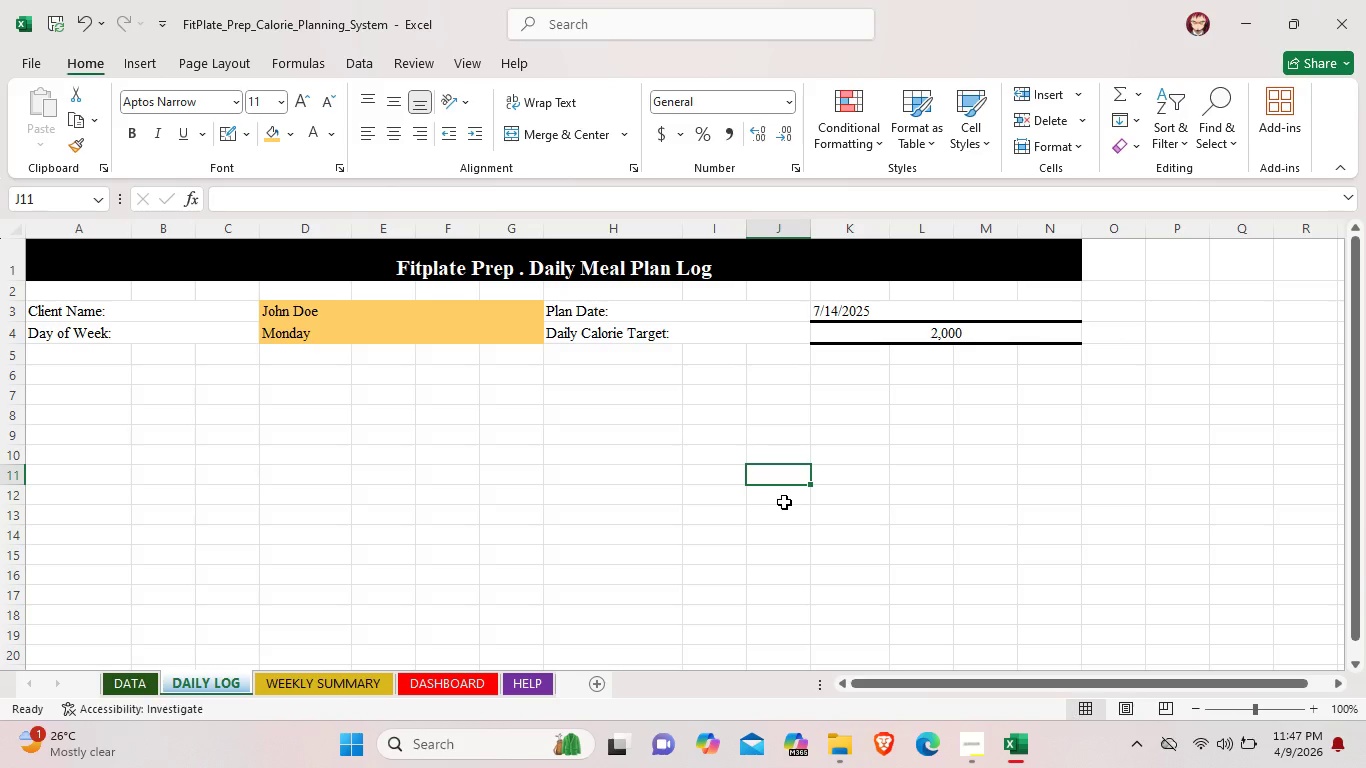 
wait(5.11)
 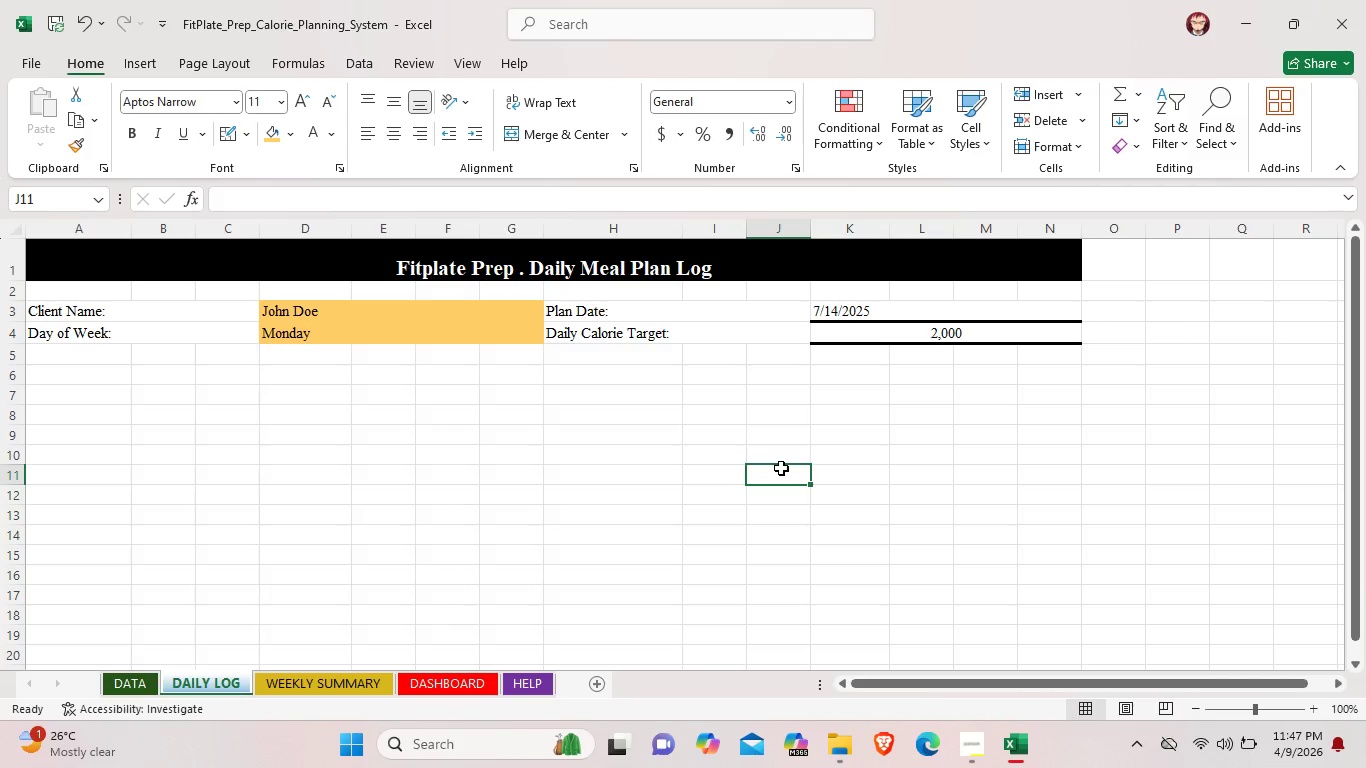 
left_click([293, 140])
 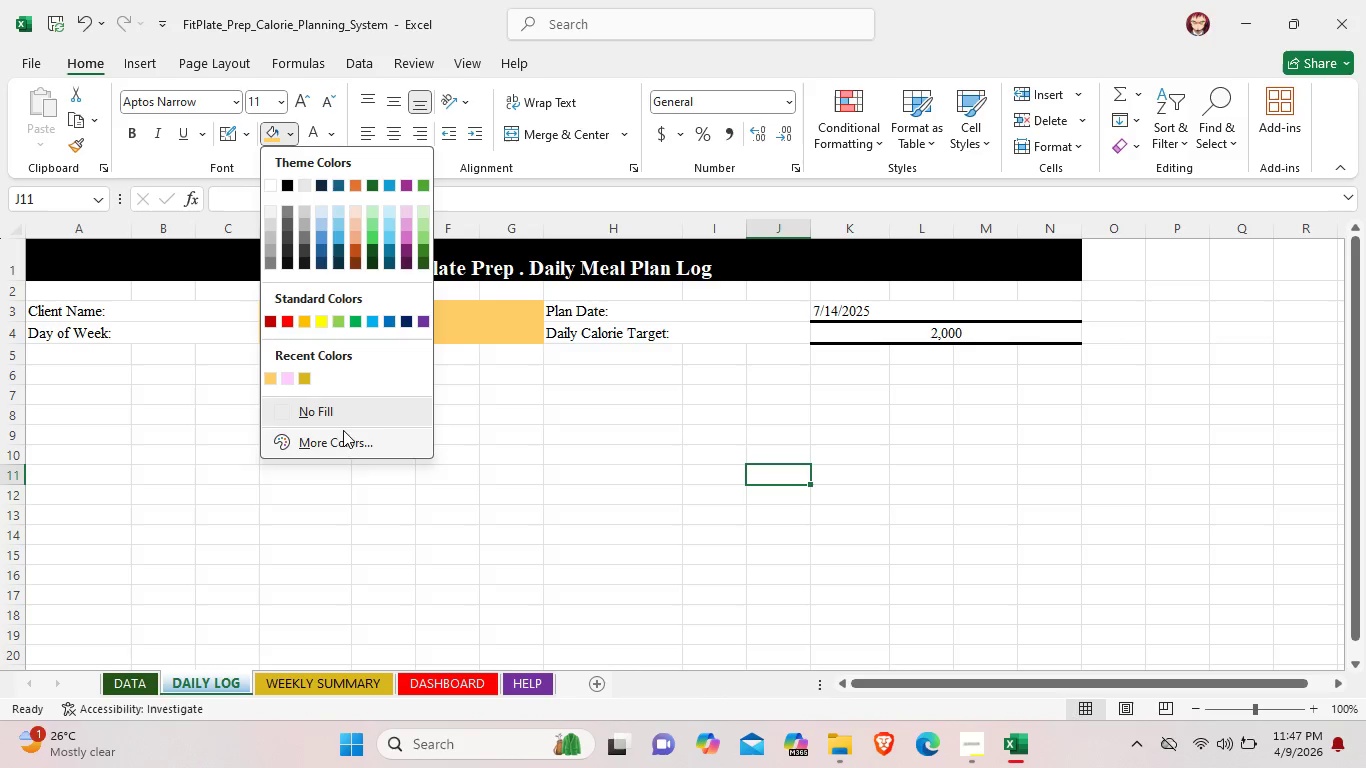 
left_click([343, 436])
 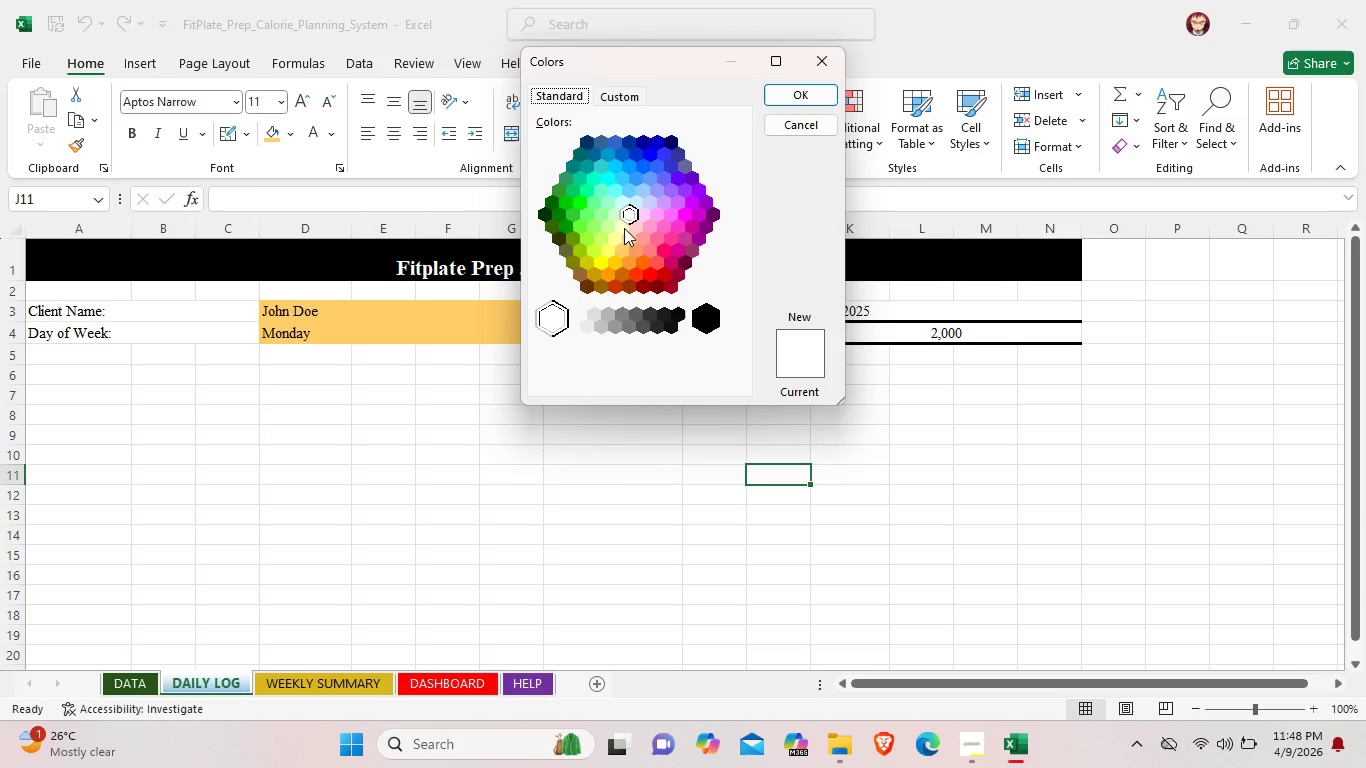 
left_click([624, 225])
 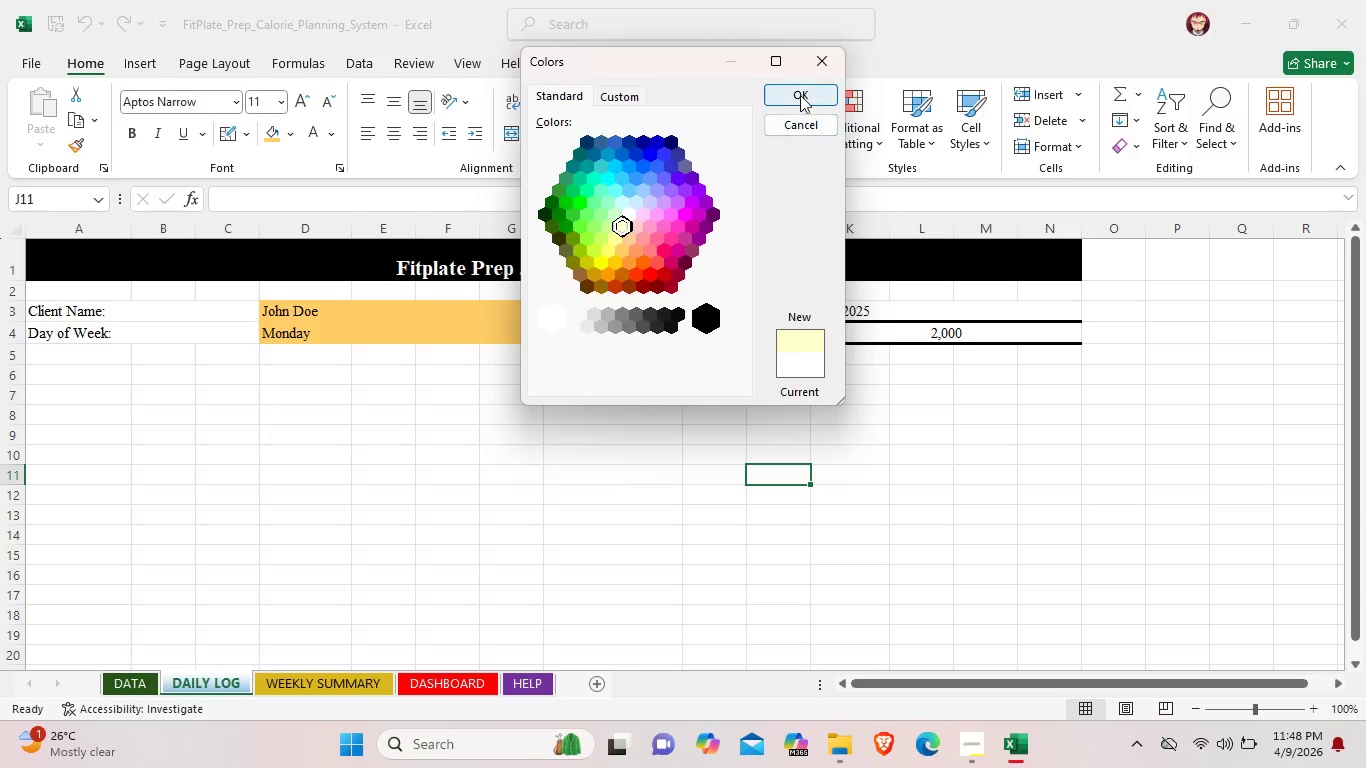 
left_click([800, 92])
 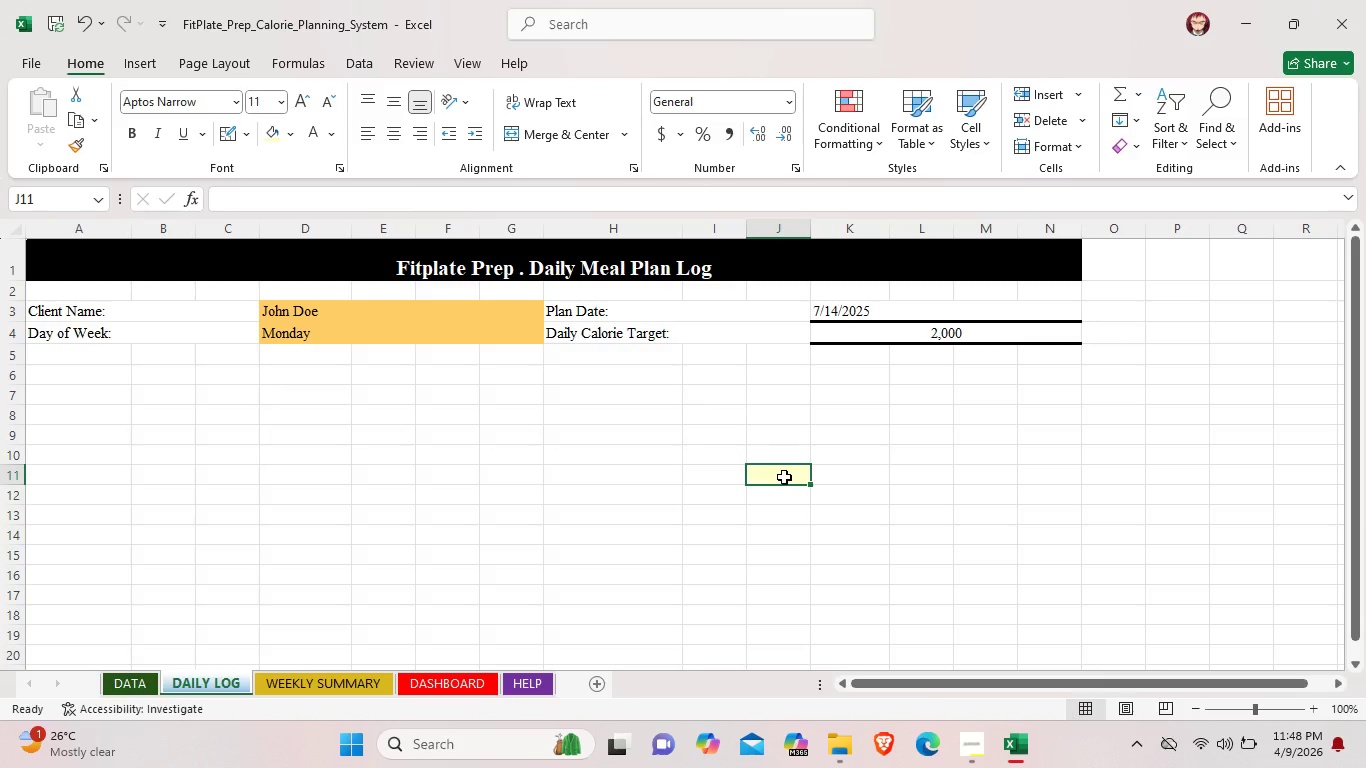 
key(Control+Z)
 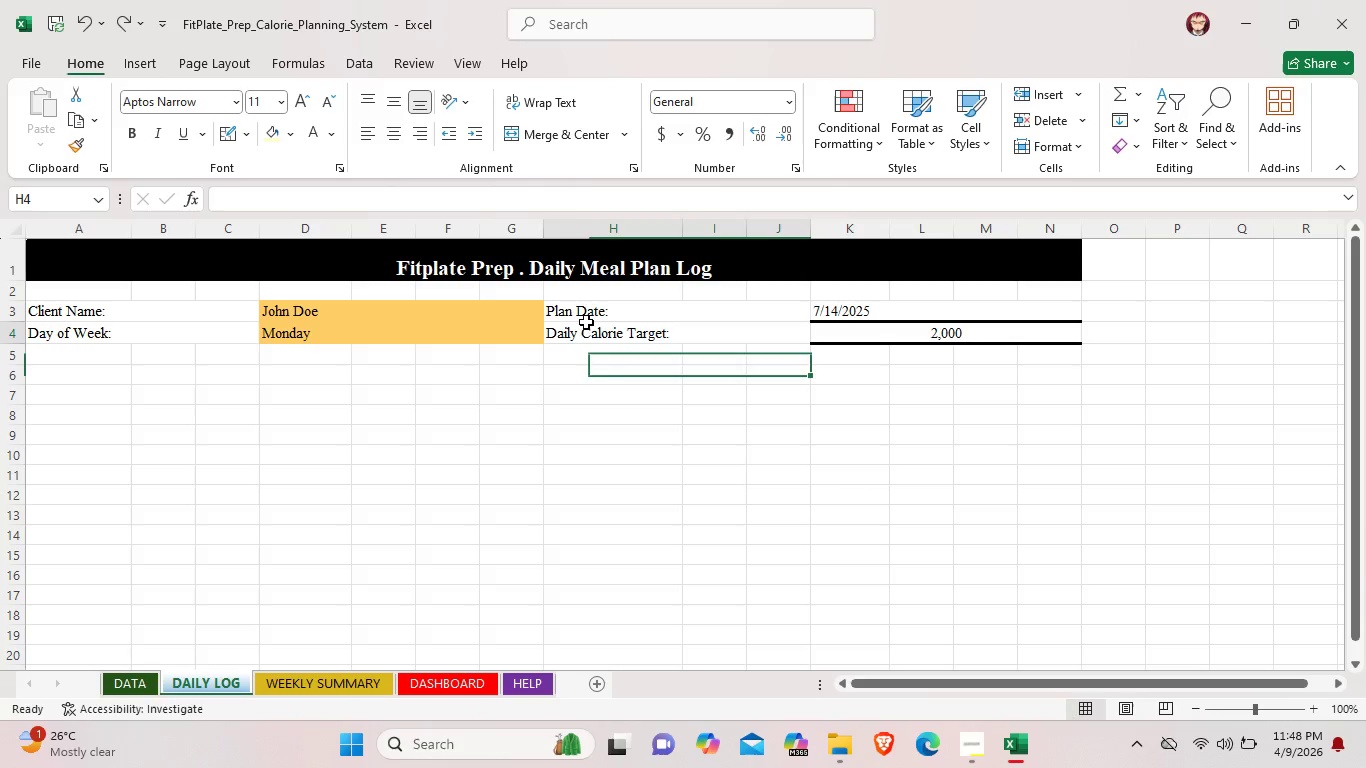 
left_click([586, 322])
 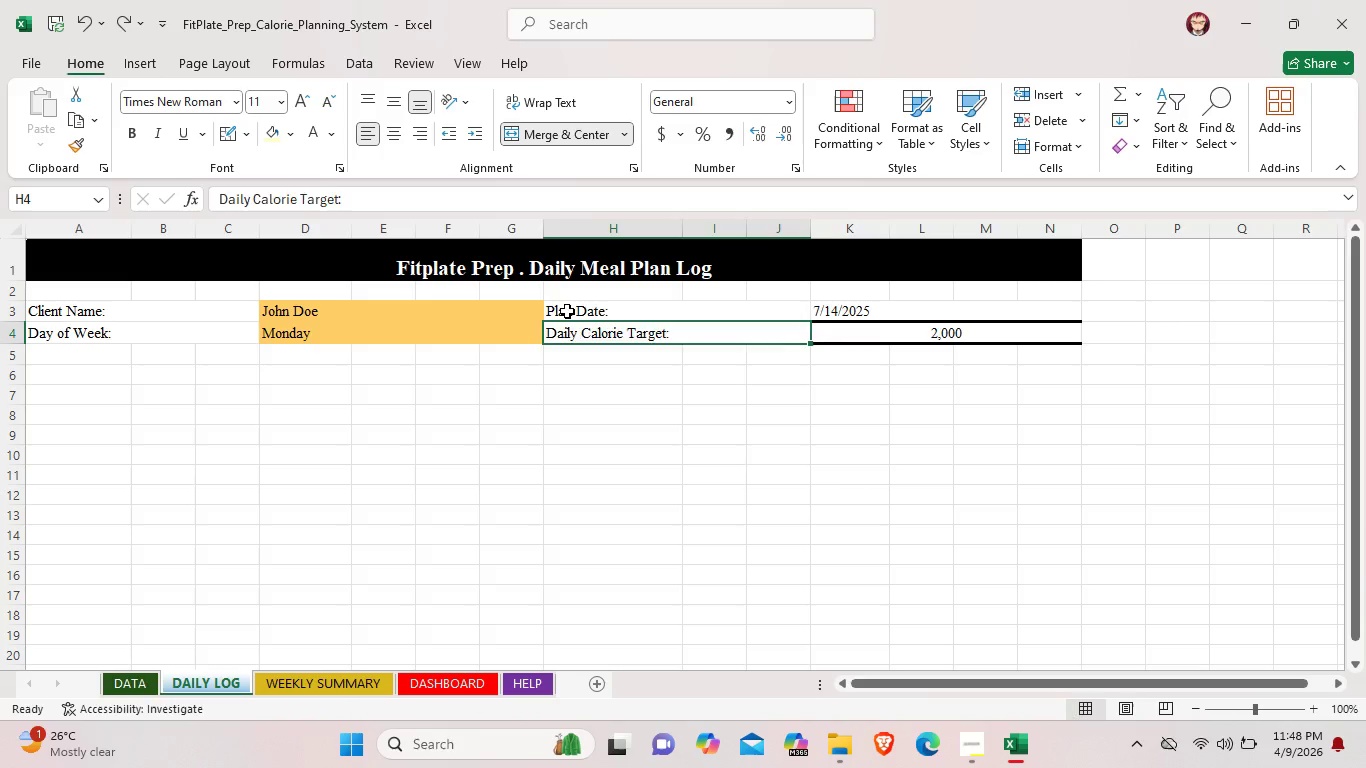 
left_click([567, 311])
 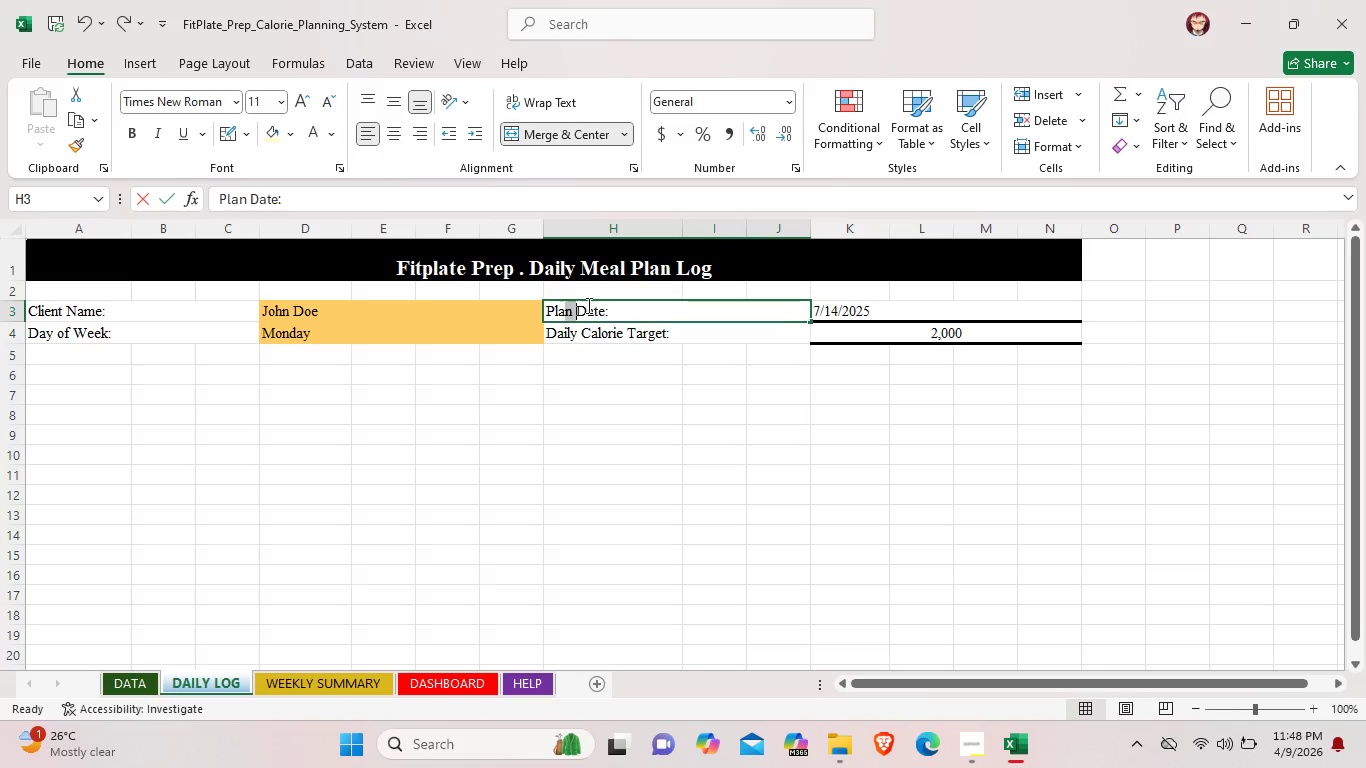 
left_click_drag(start_coordinate=[567, 311], to_coordinate=[800, 310])
 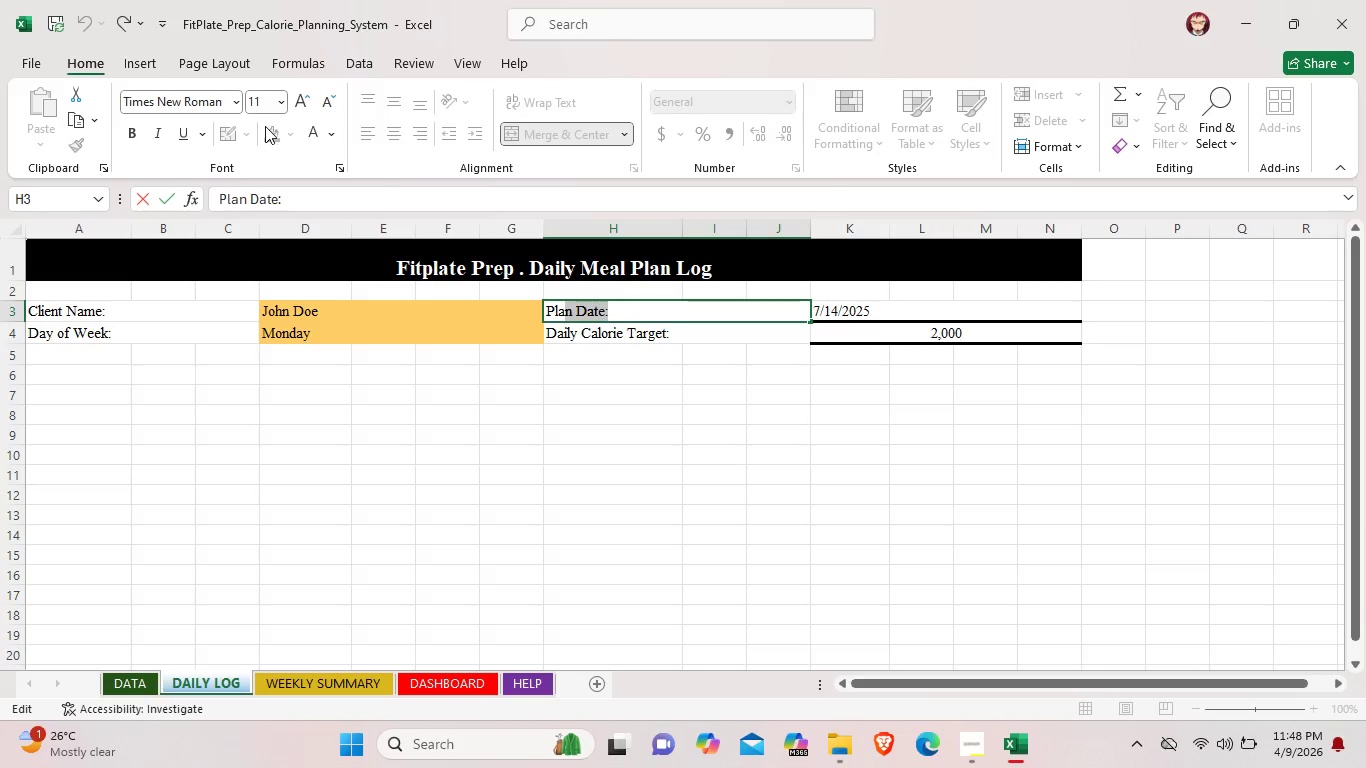 
left_click([265, 129])
 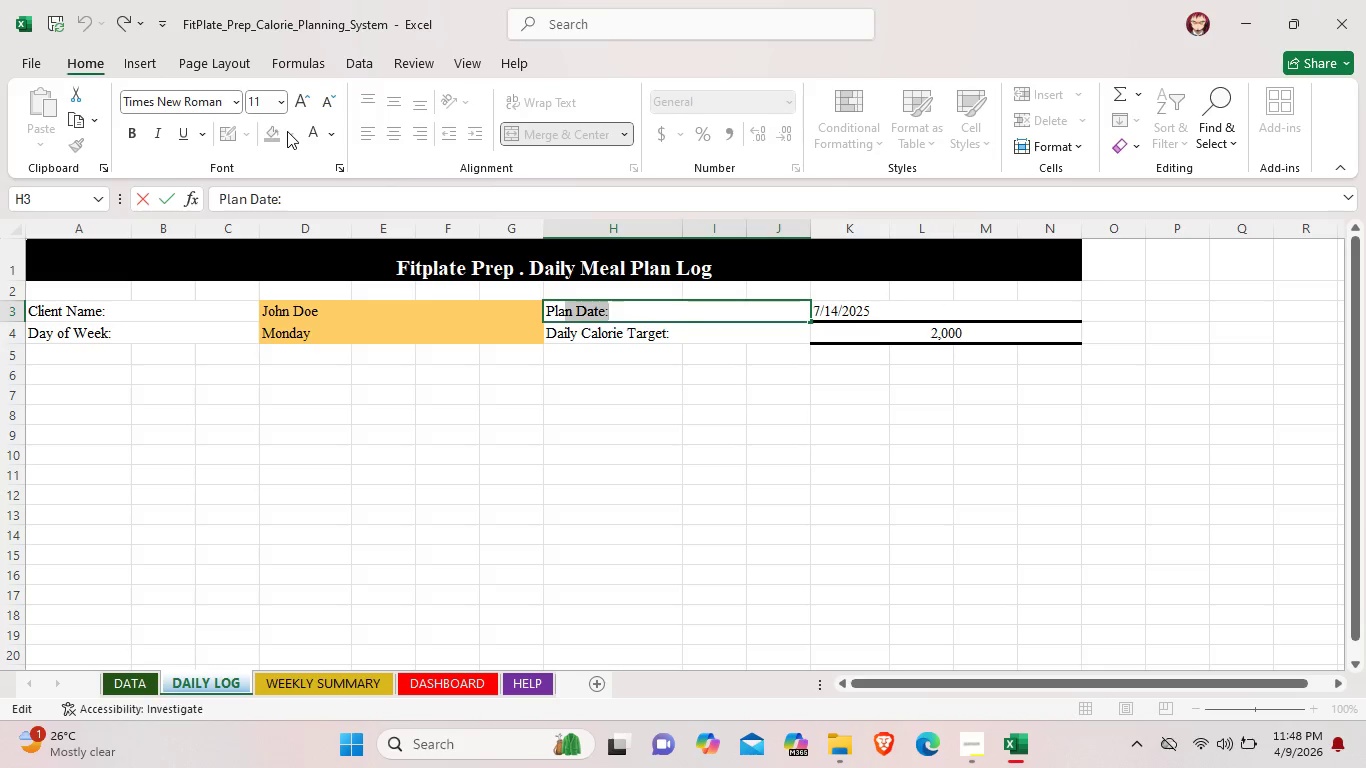 
left_click([287, 131])
 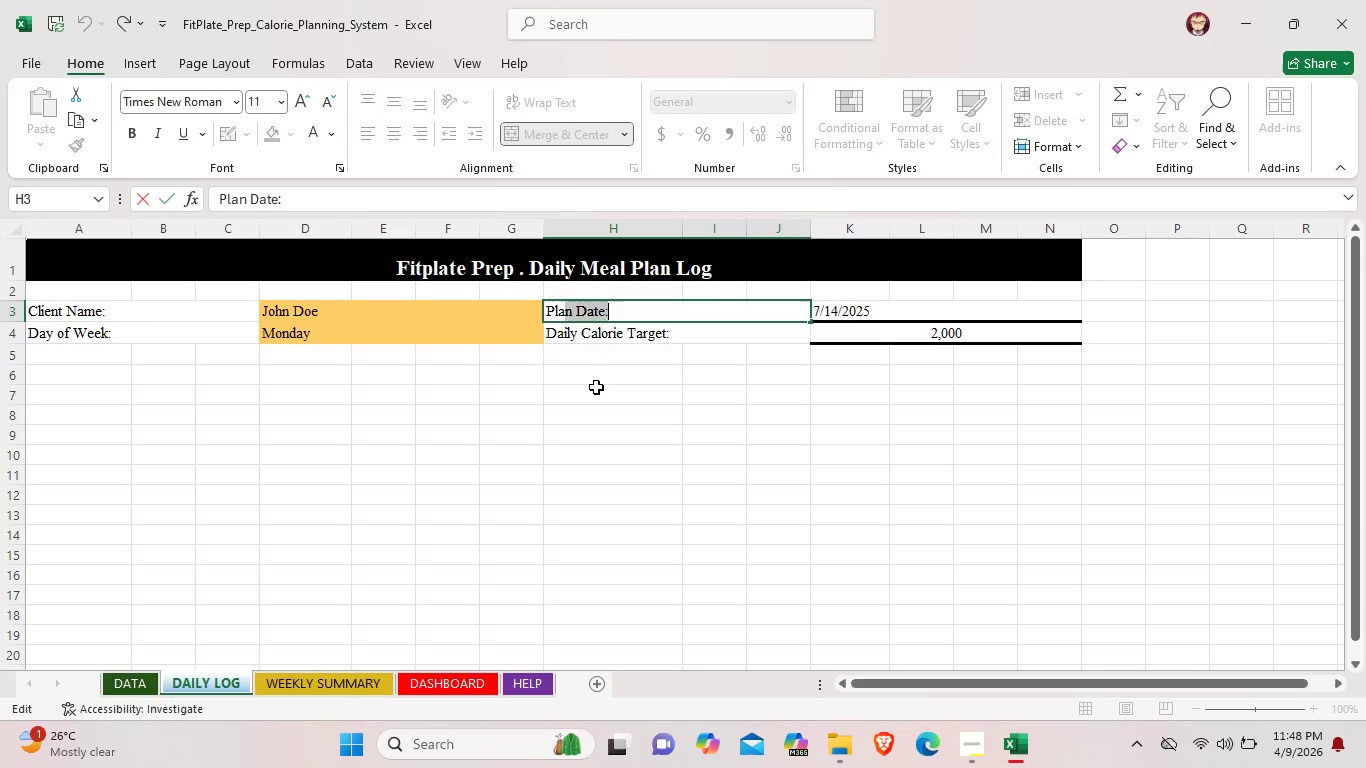 
left_click([596, 387])
 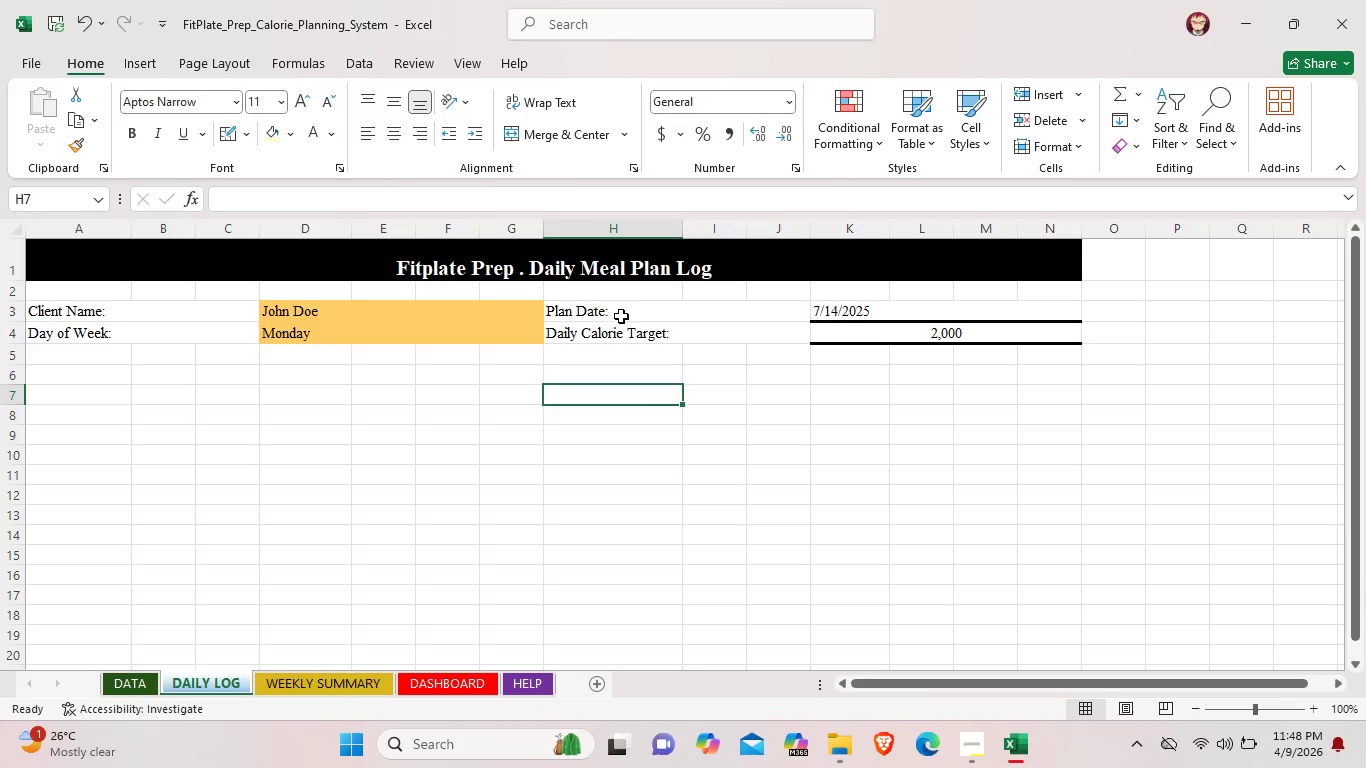 
left_click([621, 315])
 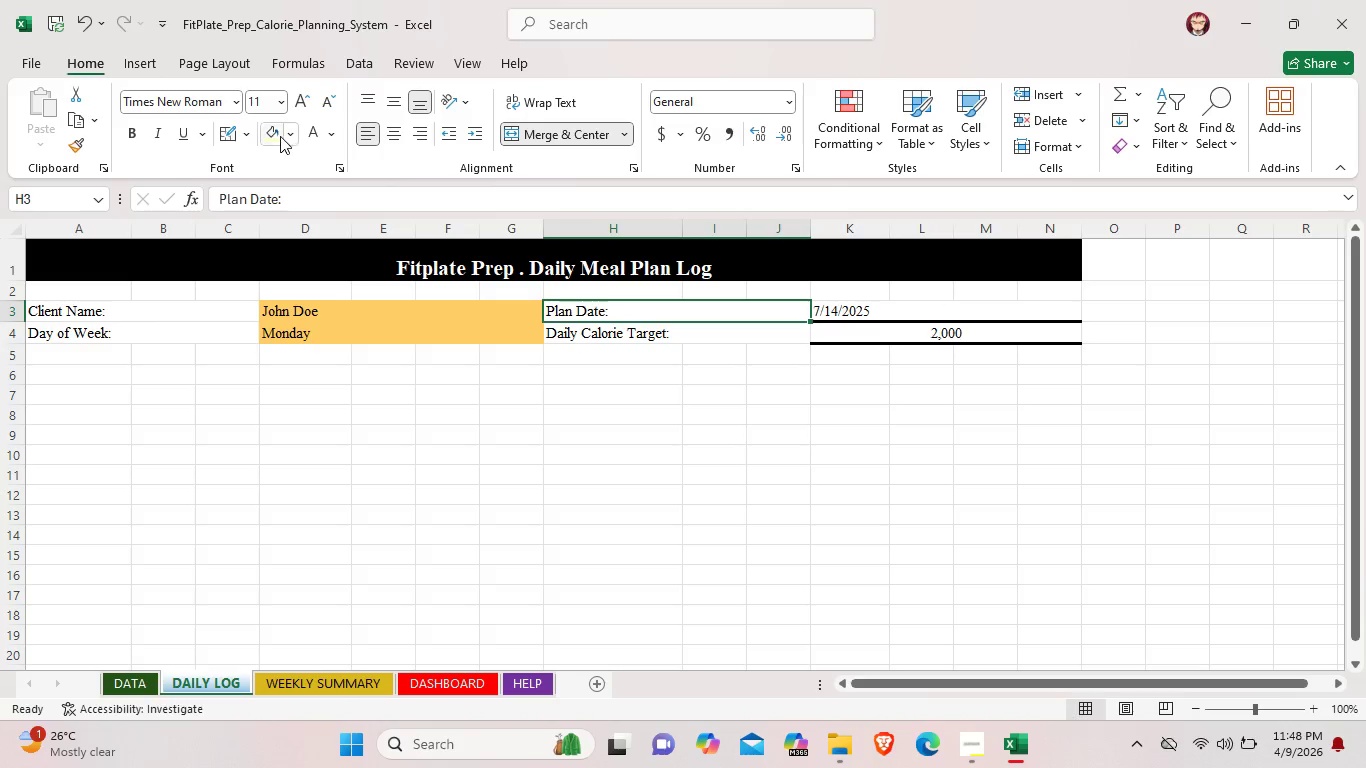 
left_click([275, 134])
 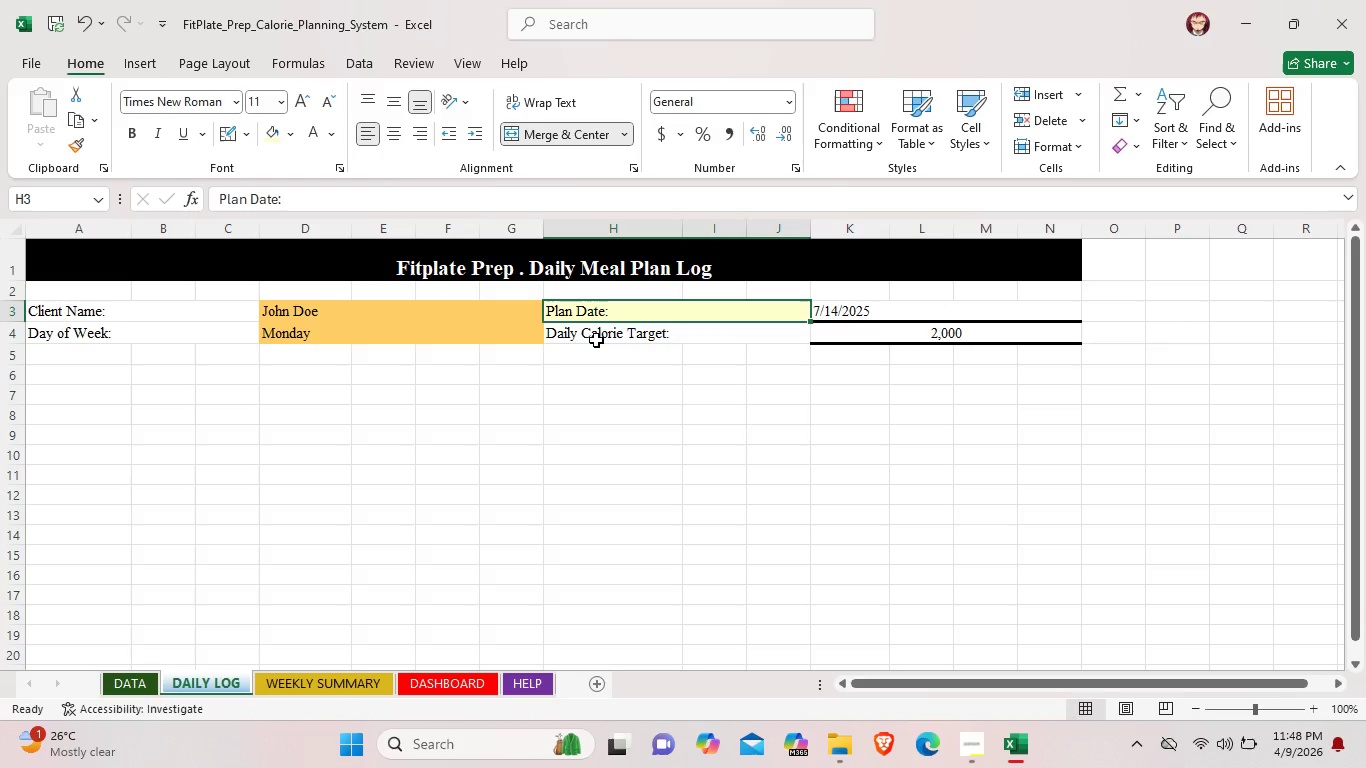 
left_click([596, 340])
 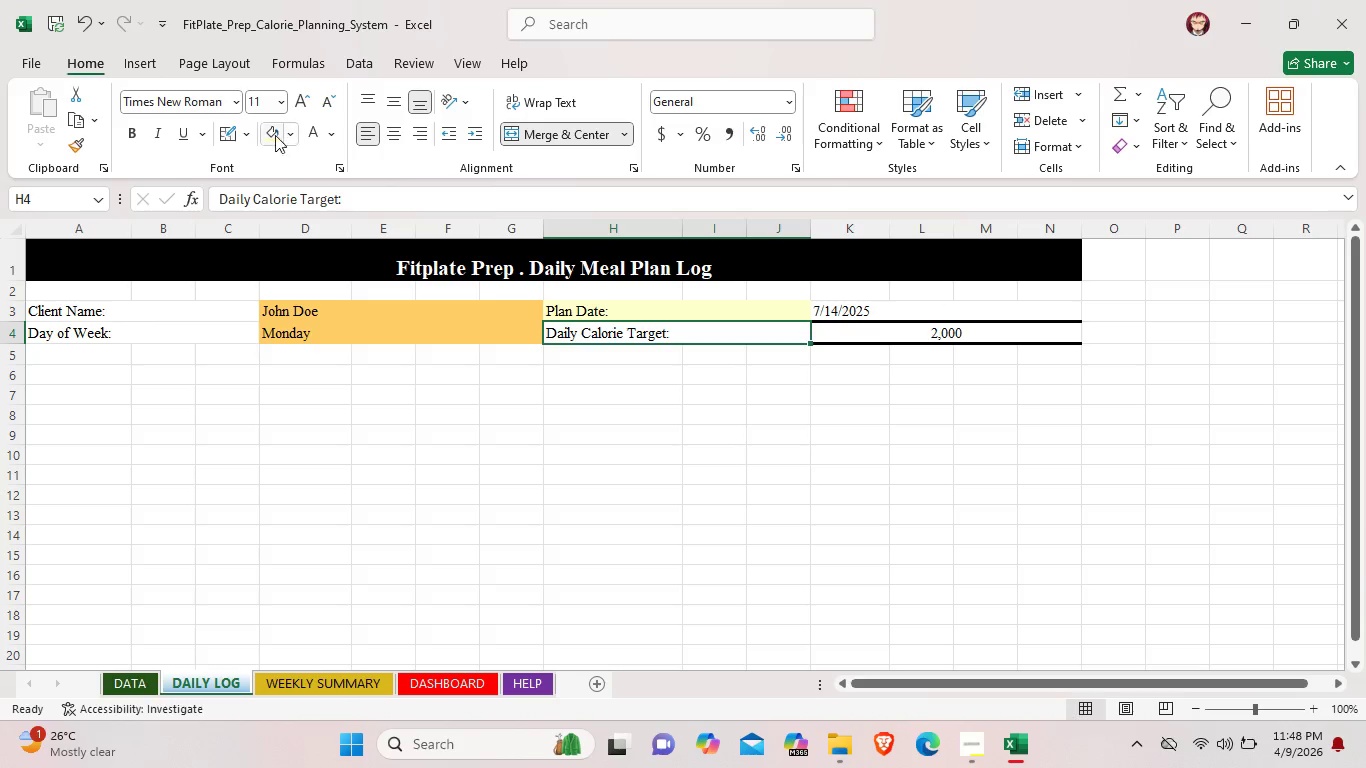 
left_click([272, 133])
 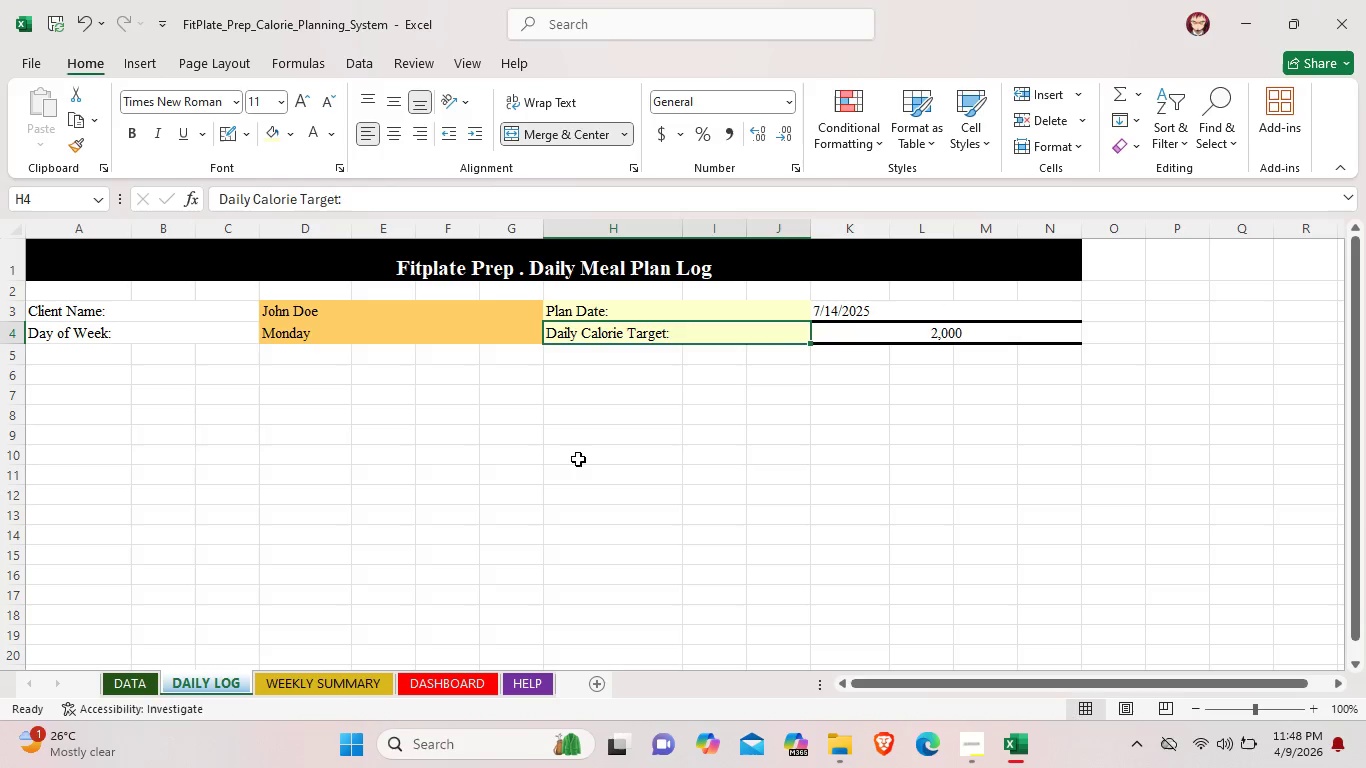 
left_click([578, 459])
 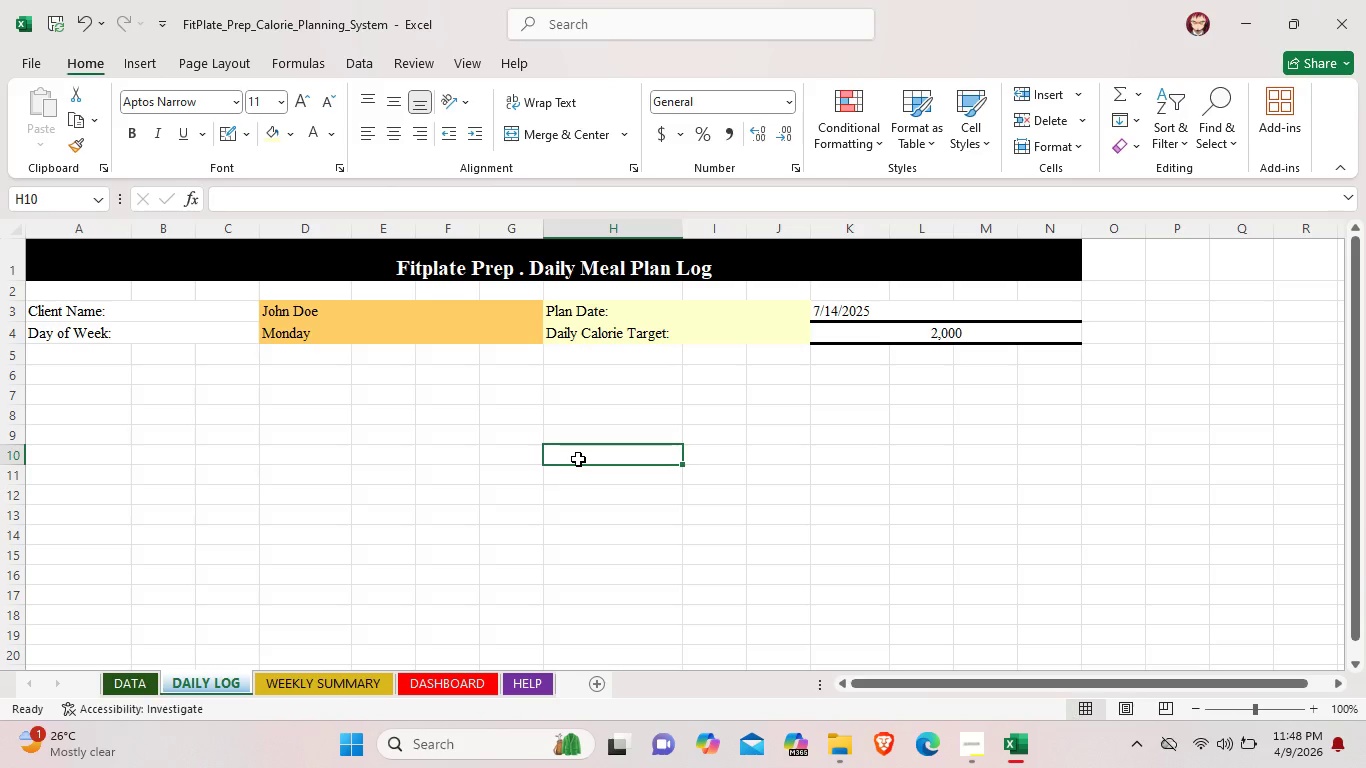 
left_click([212, 312])
 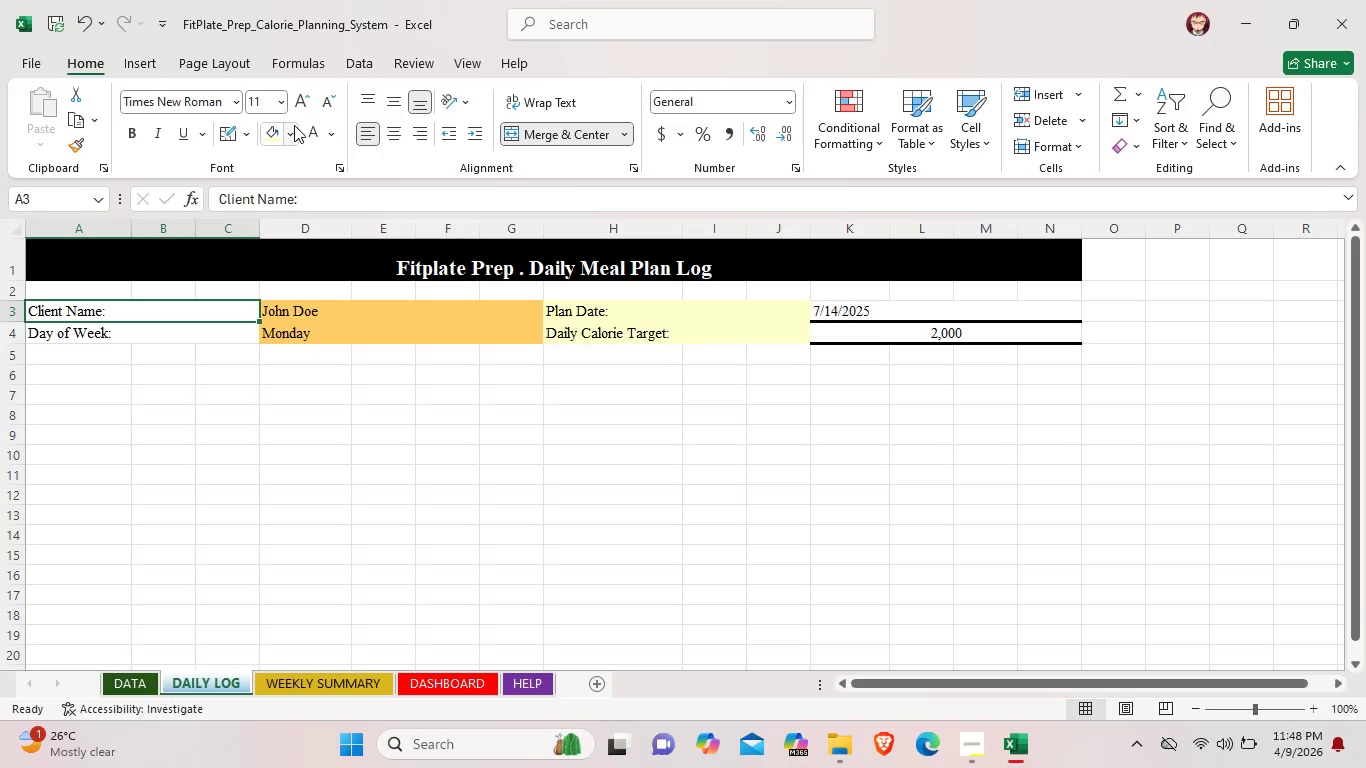 
left_click([294, 128])
 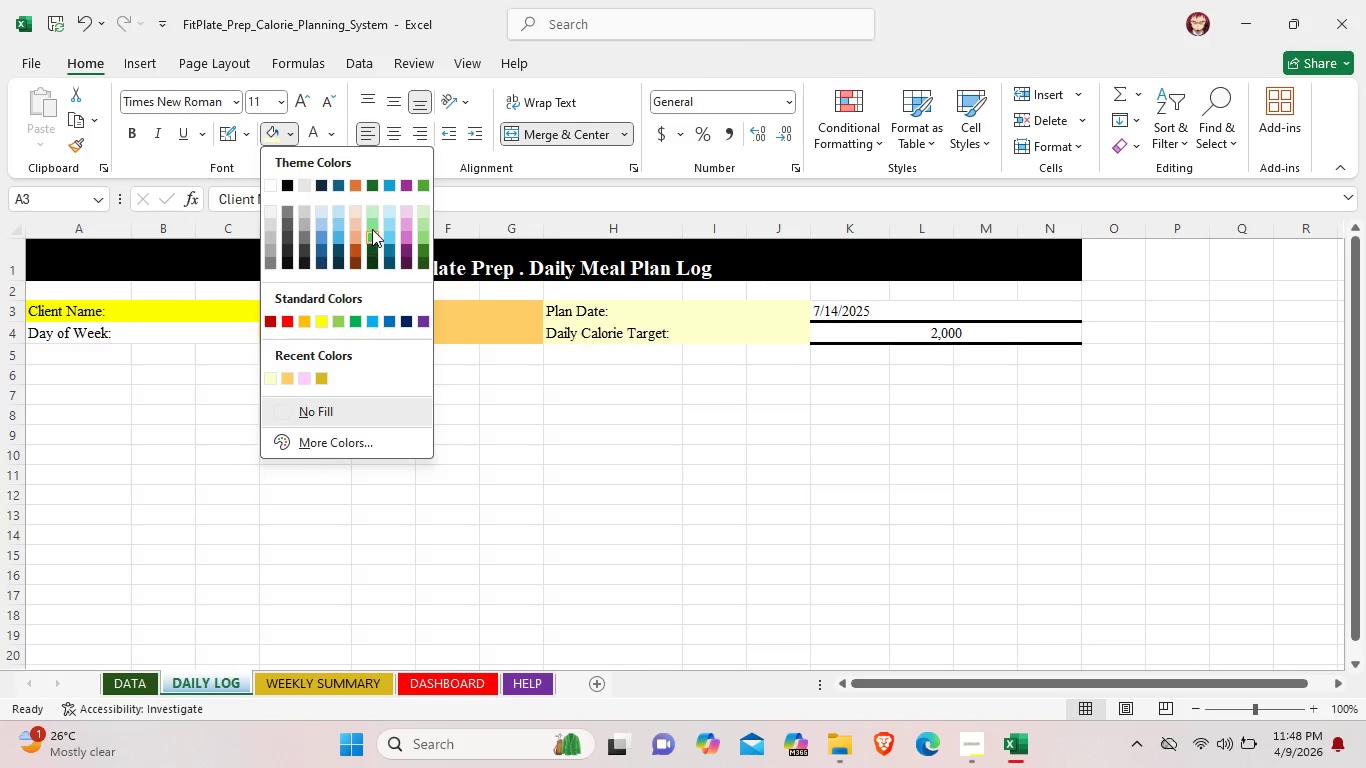 
wait(6.27)
 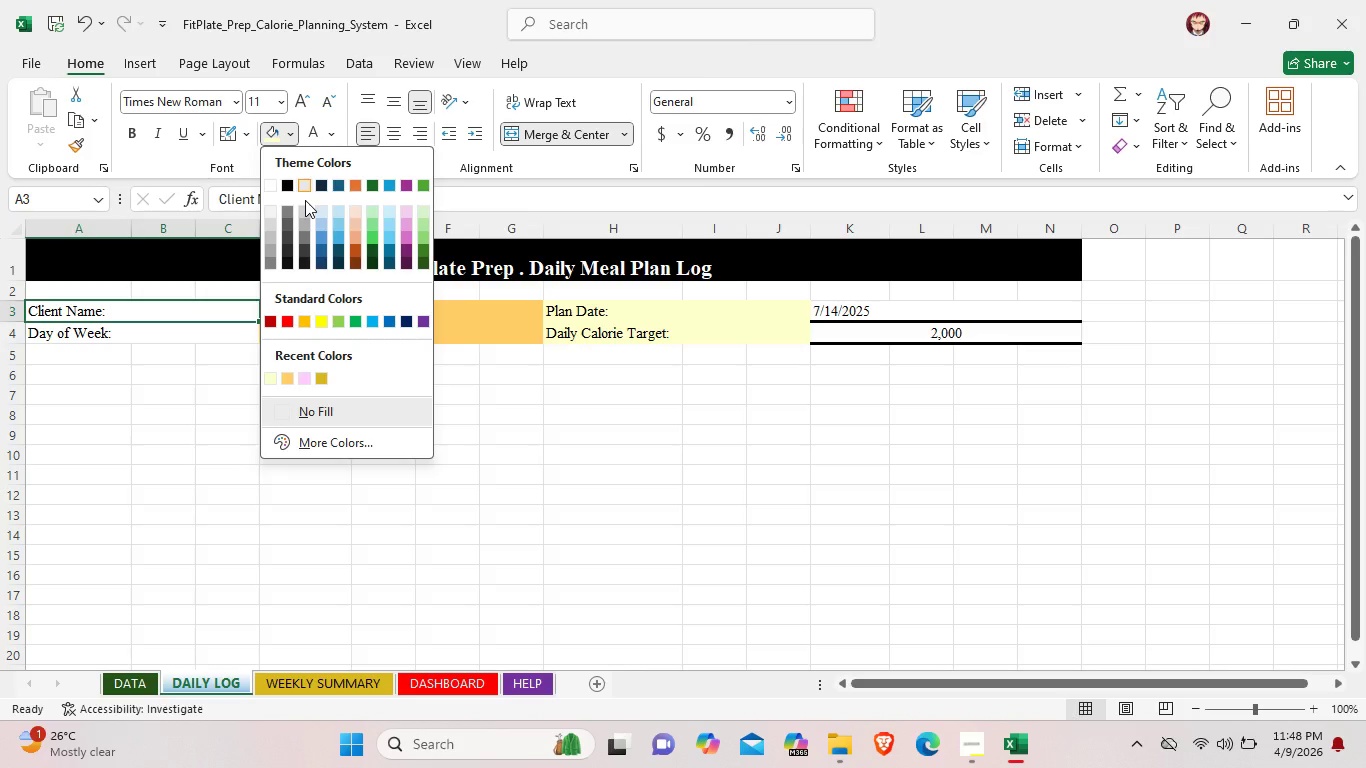 
left_click([365, 432])
 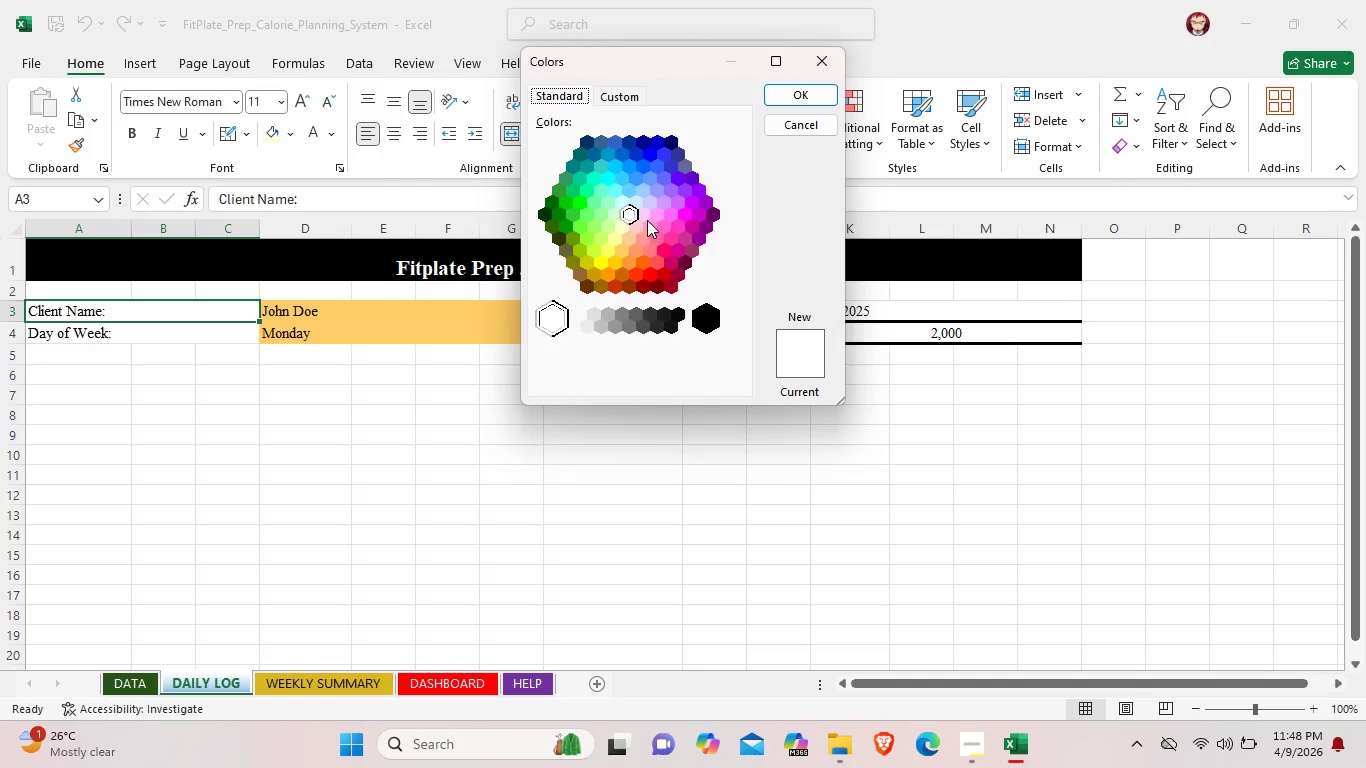 
left_click([644, 215])
 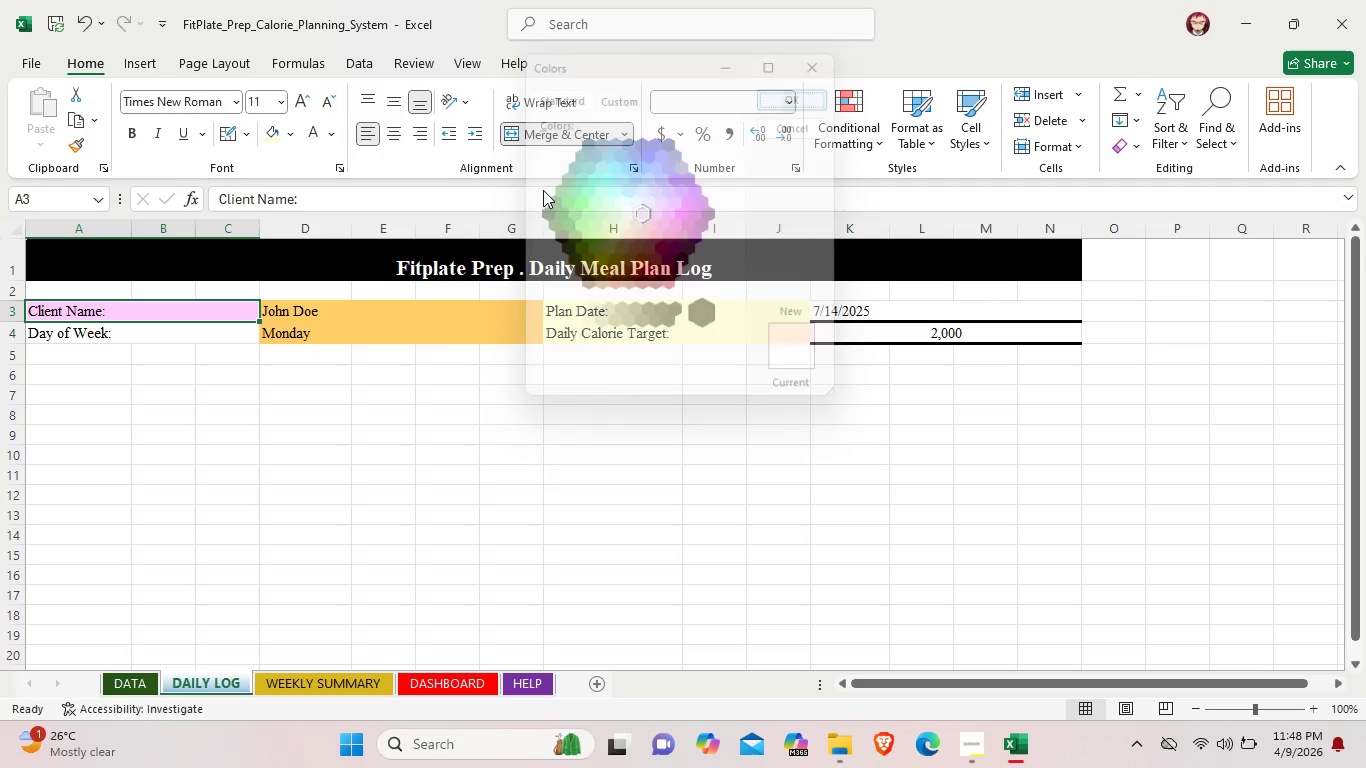 
left_click([151, 332])
 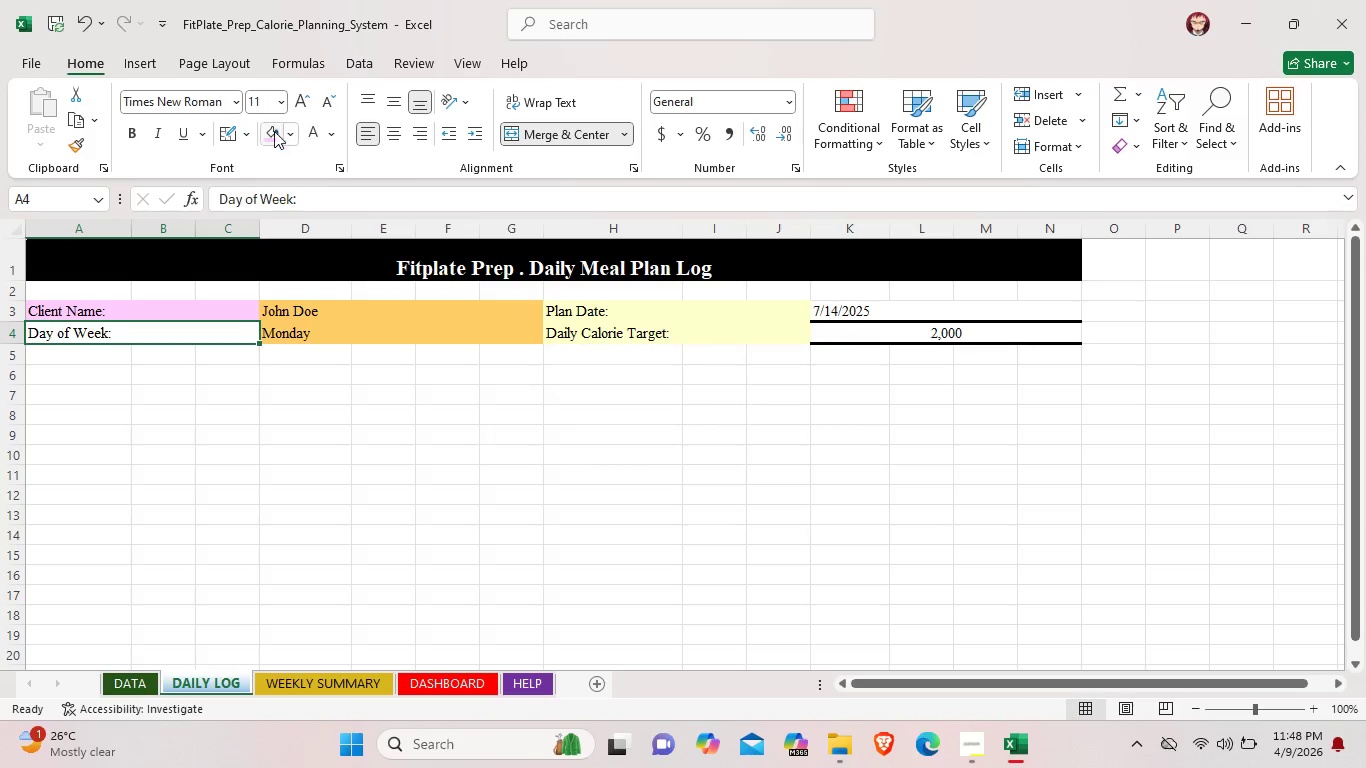 
left_click([267, 131])
 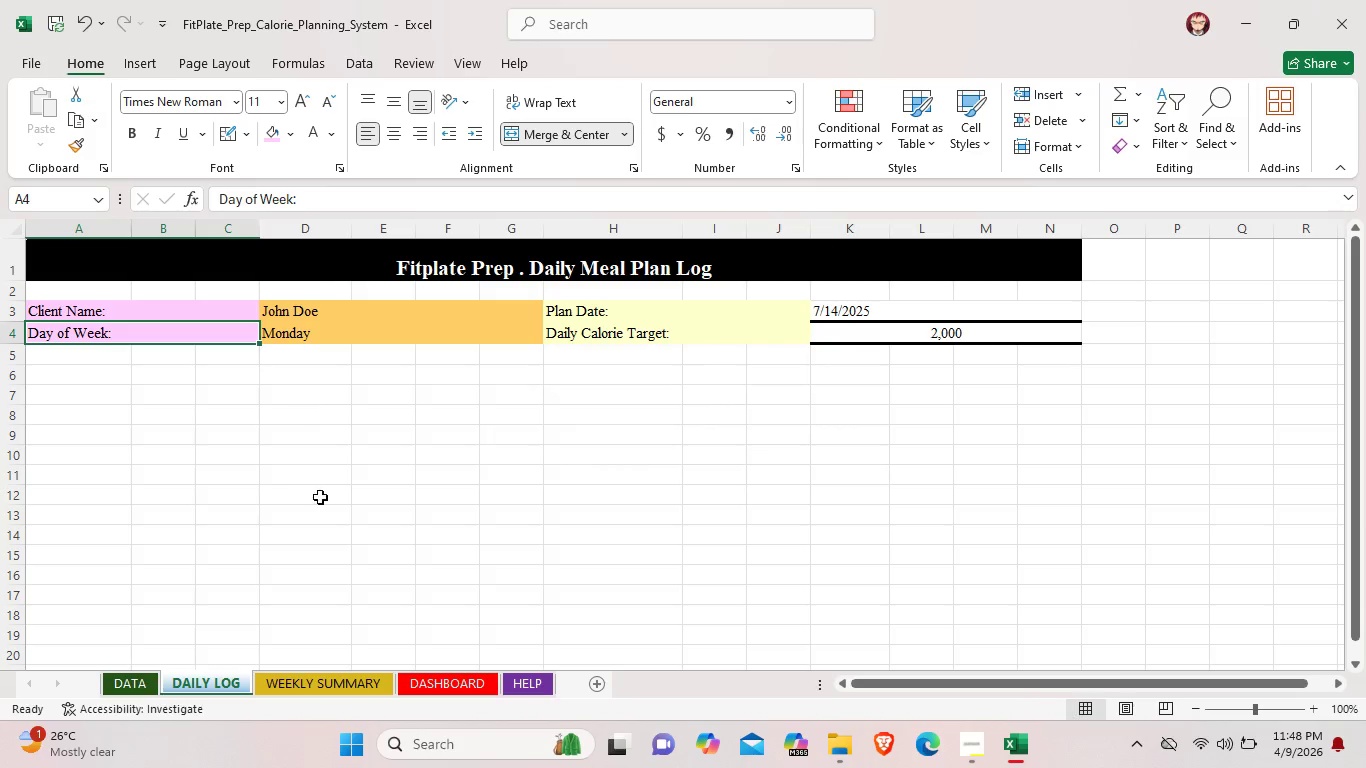 
left_click([320, 501])
 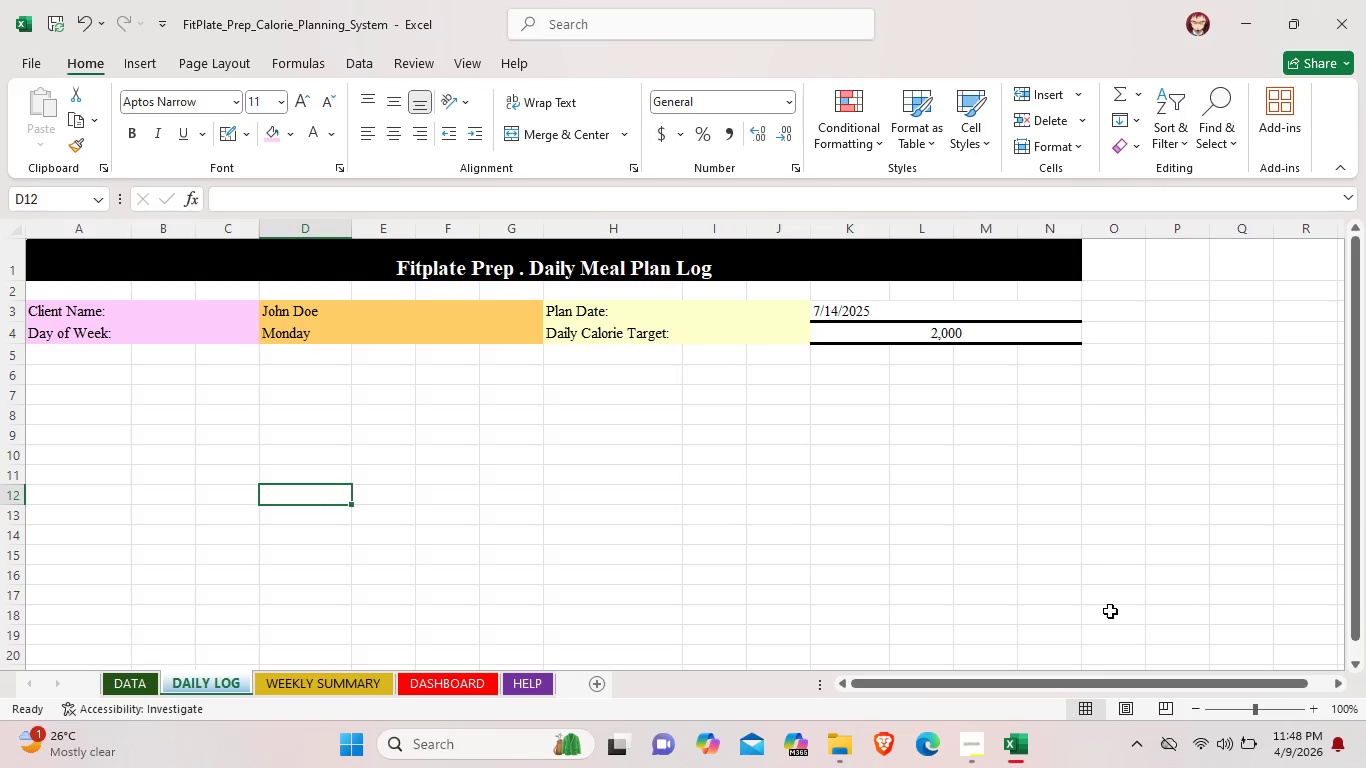 
wait(5.36)
 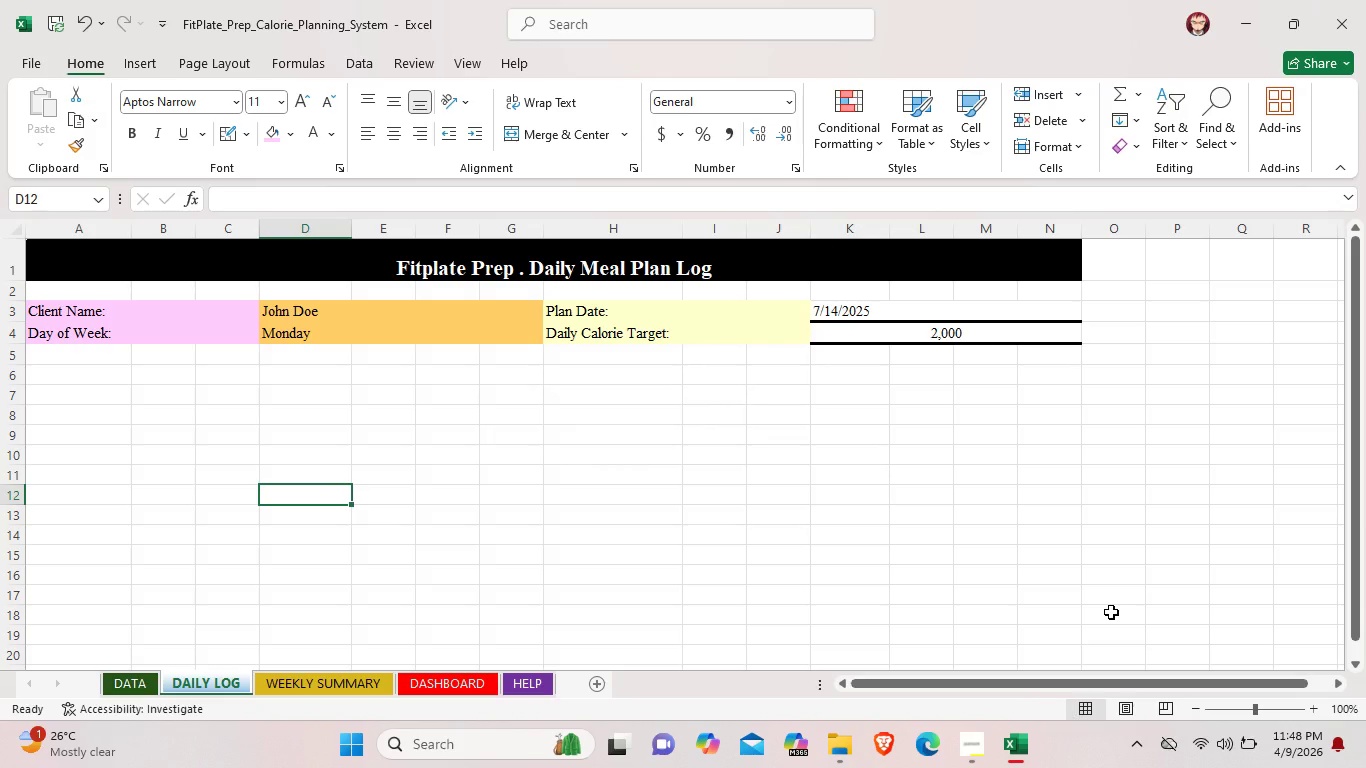 
left_click([133, 313])
 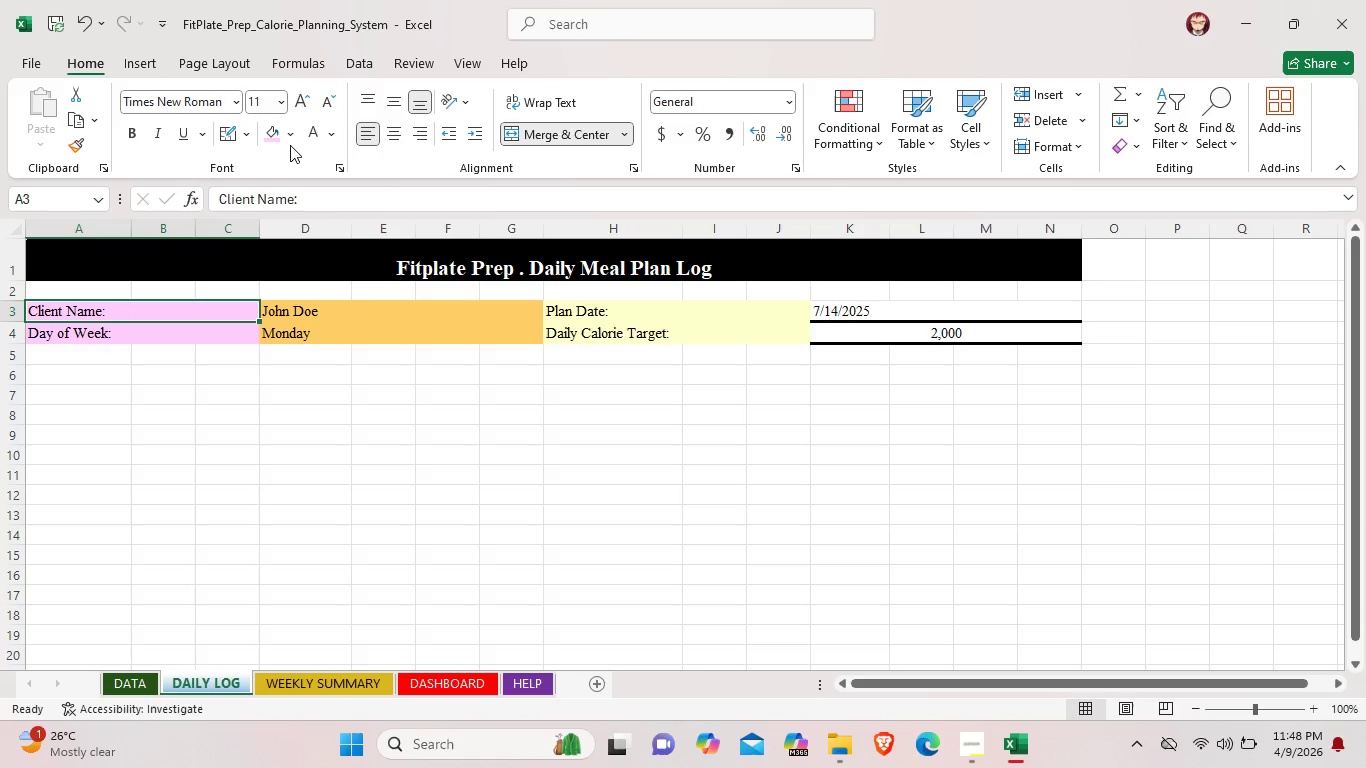 
left_click([290, 137])
 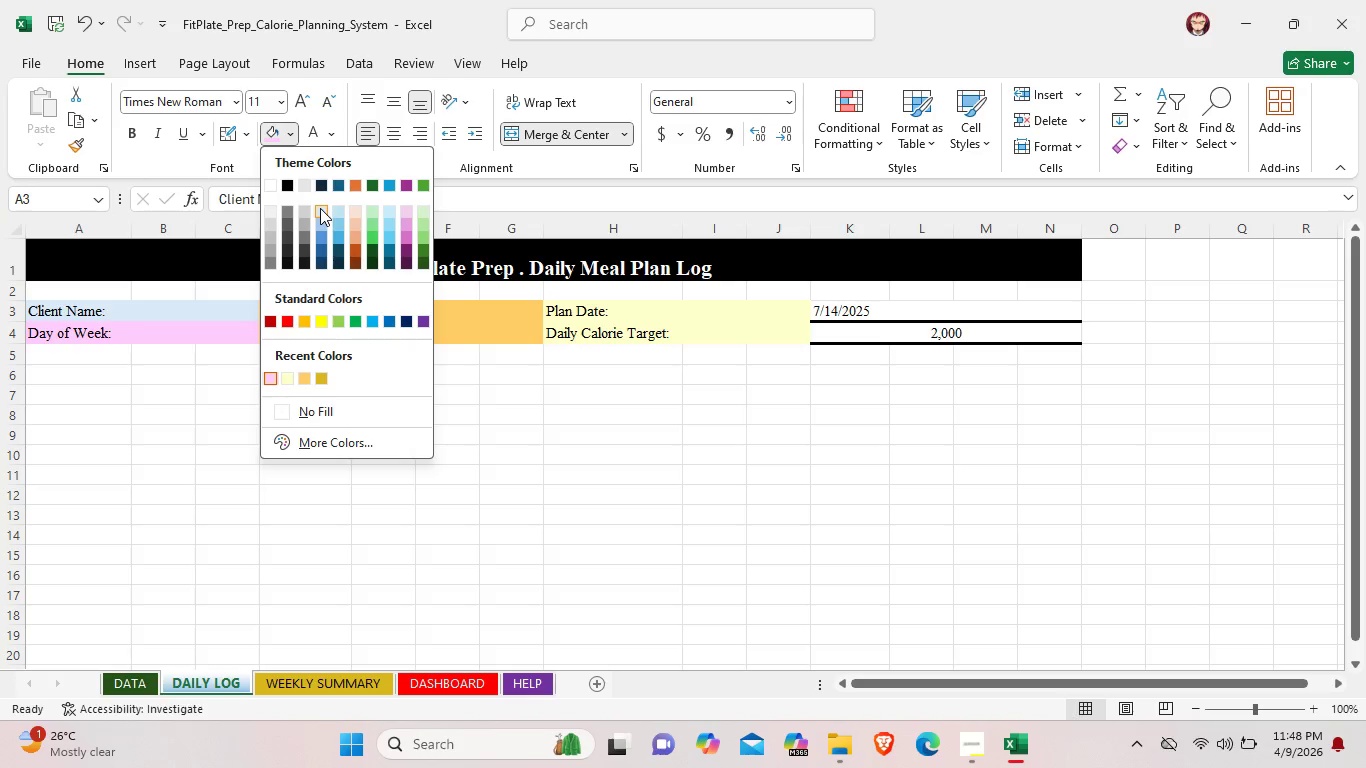 
left_click([320, 208])
 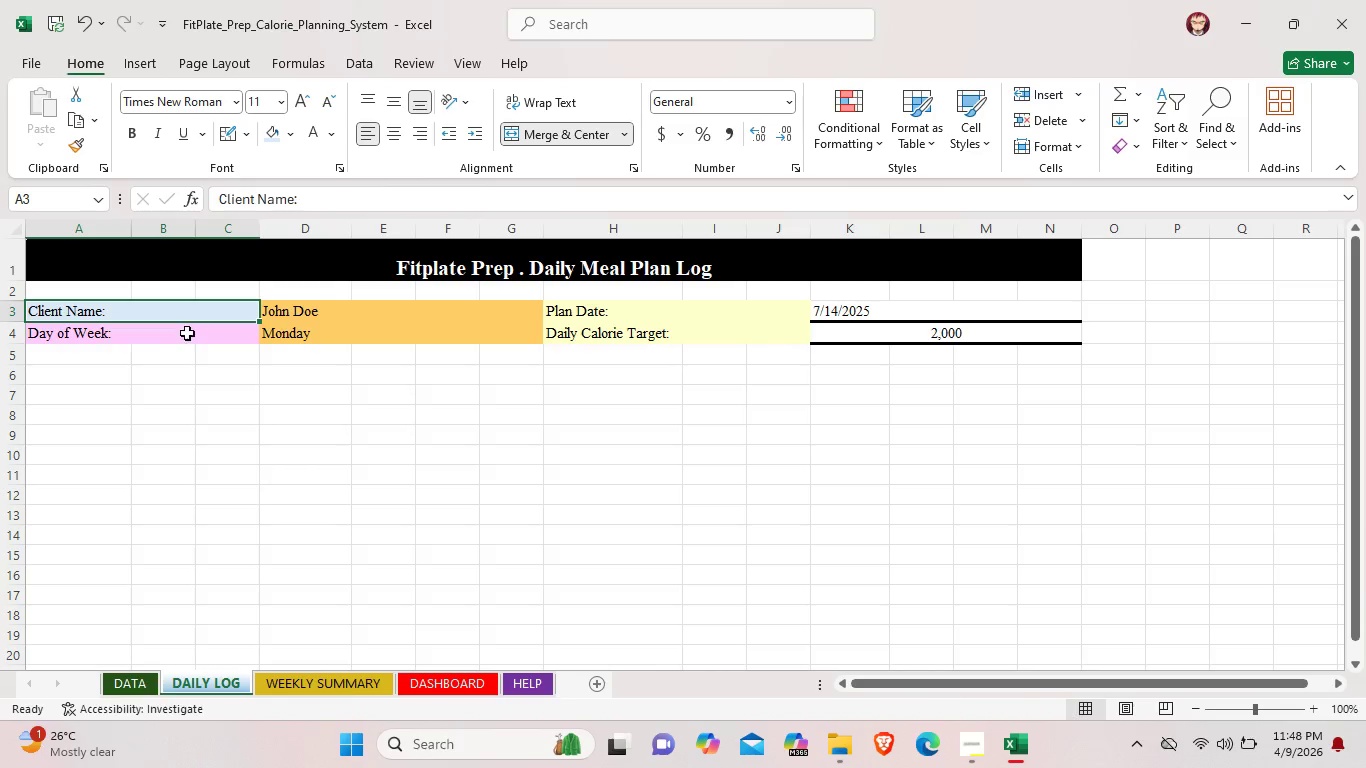 
left_click([187, 333])
 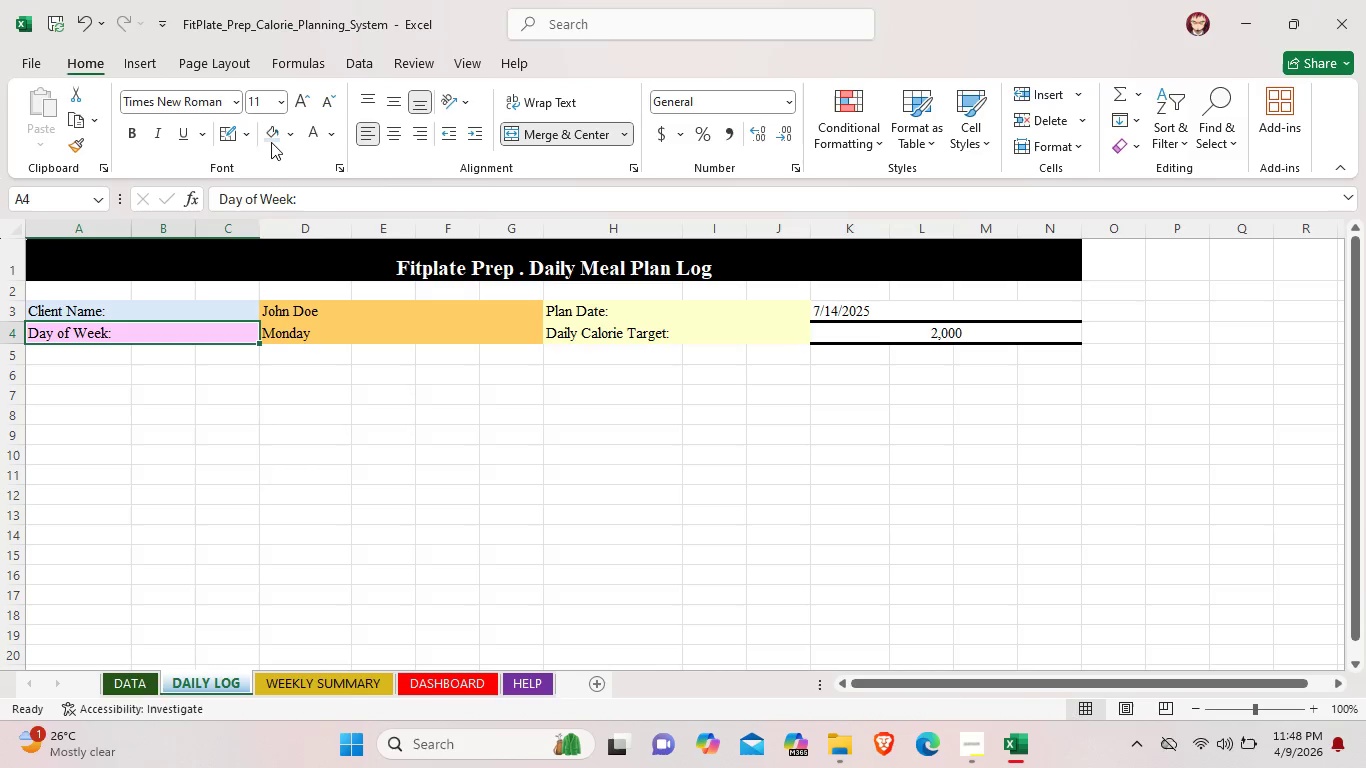 
left_click([266, 134])
 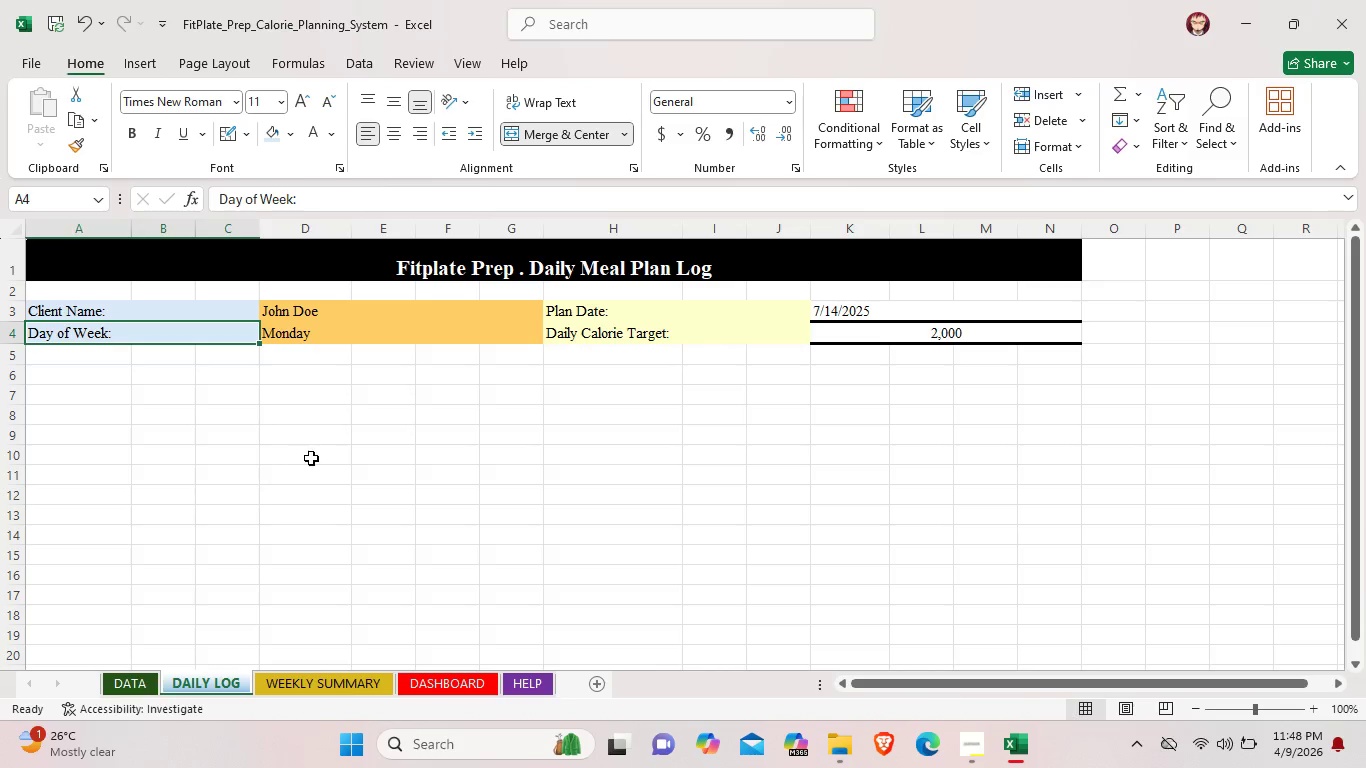 
left_click([313, 459])
 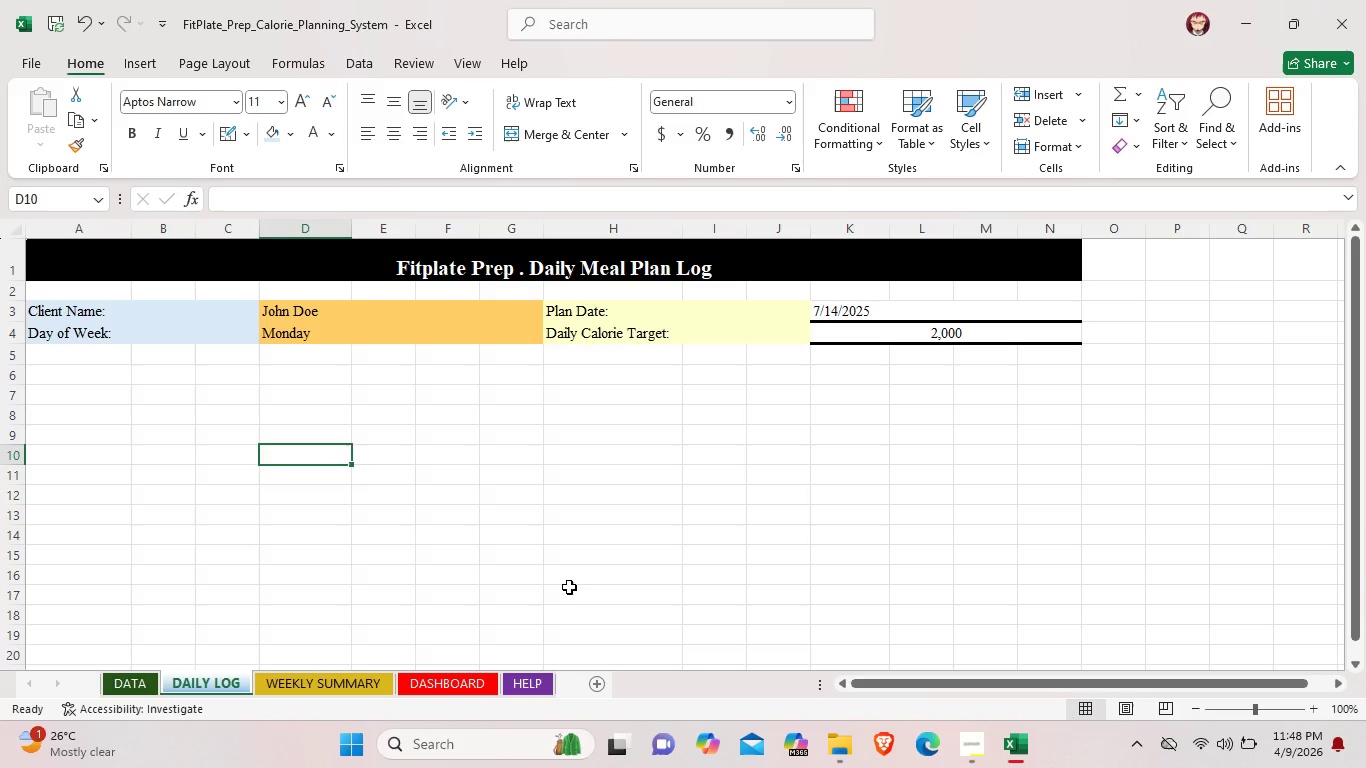 
wait(13.18)
 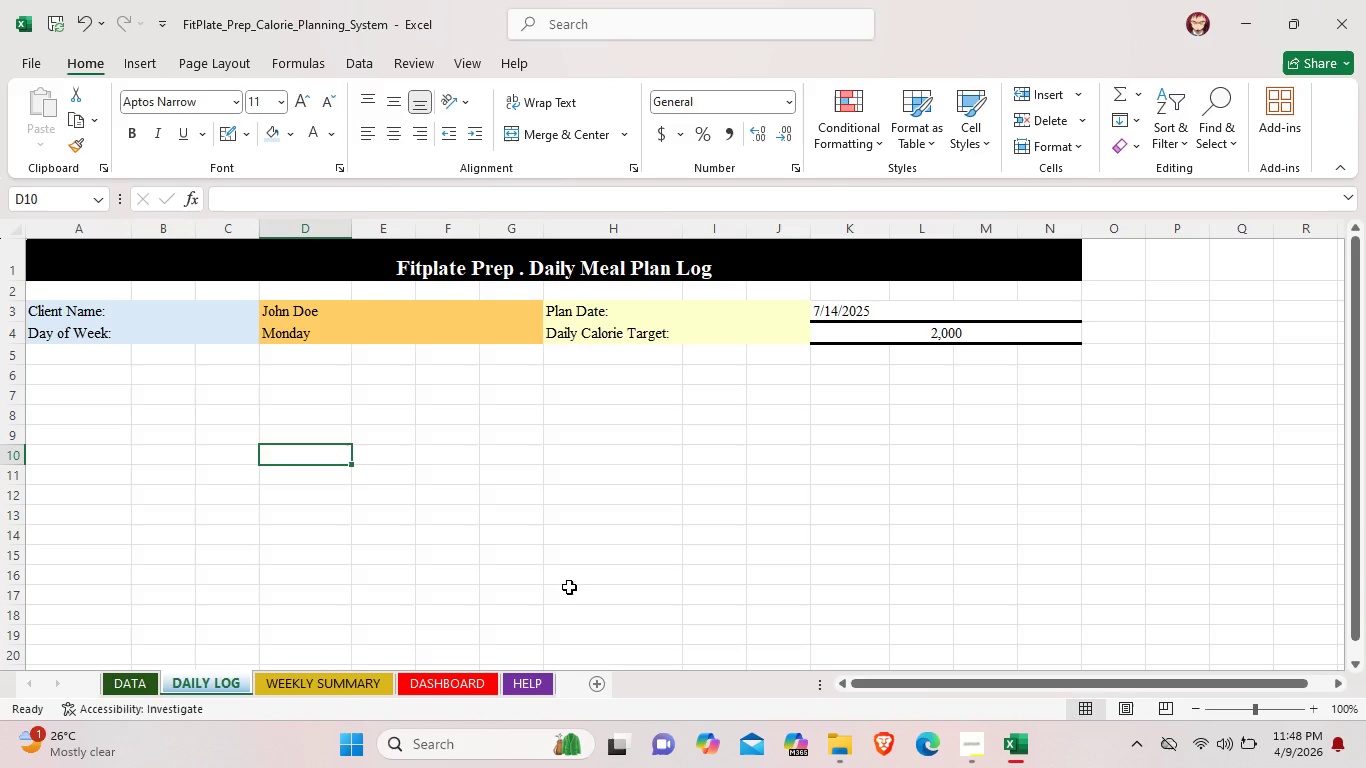 
mouse_move([992, 739])
 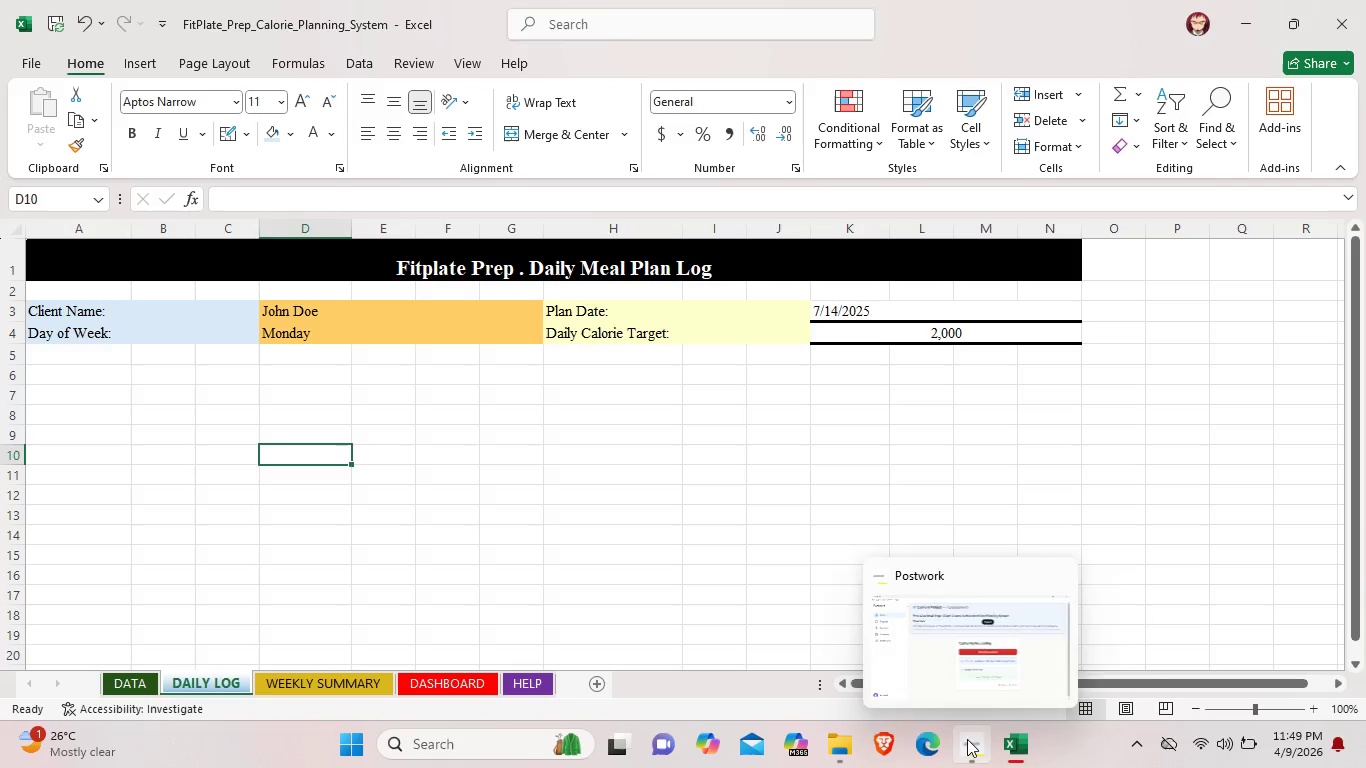 
left_click([967, 739])